 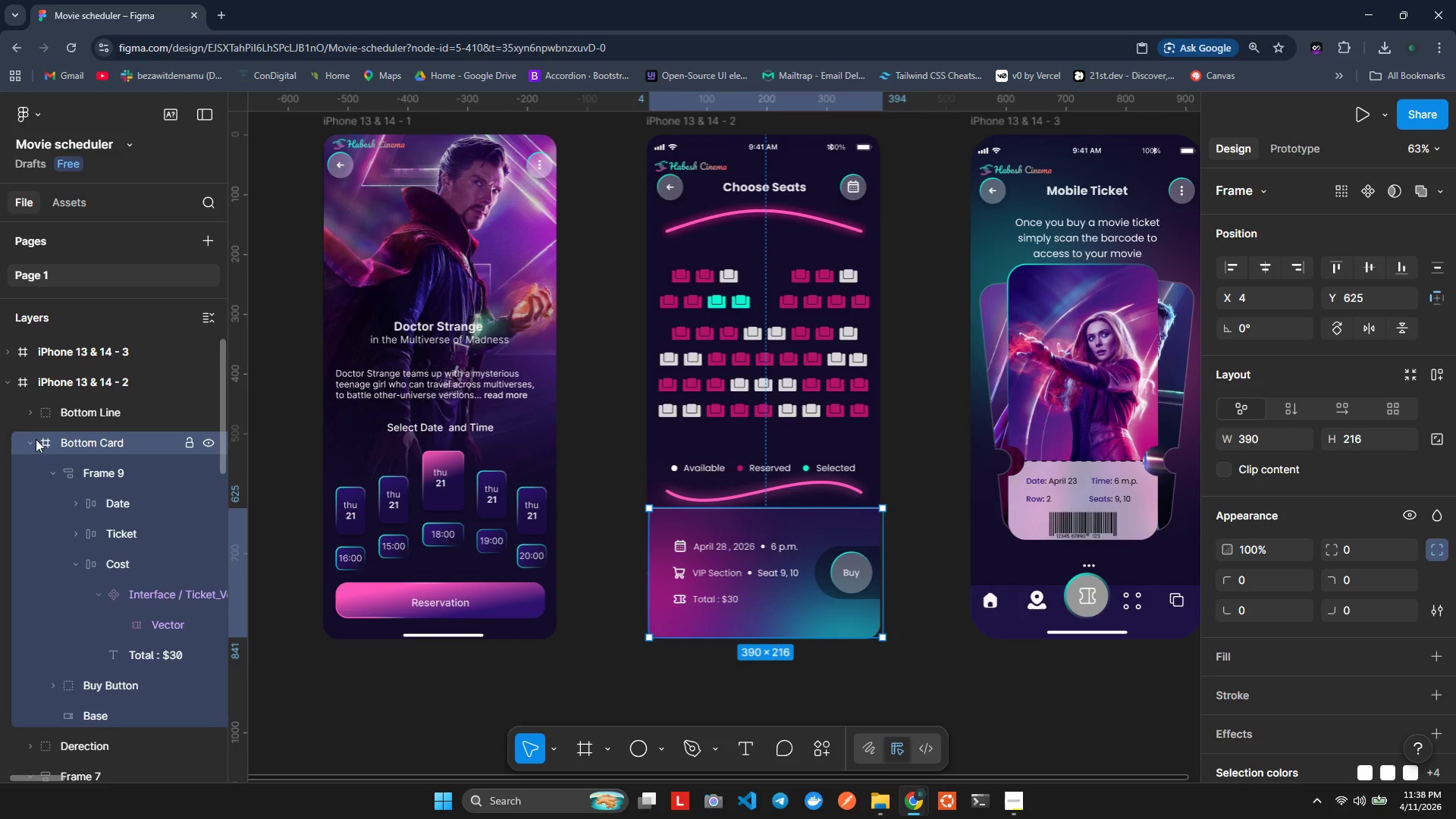 
double_click([30, 443])
 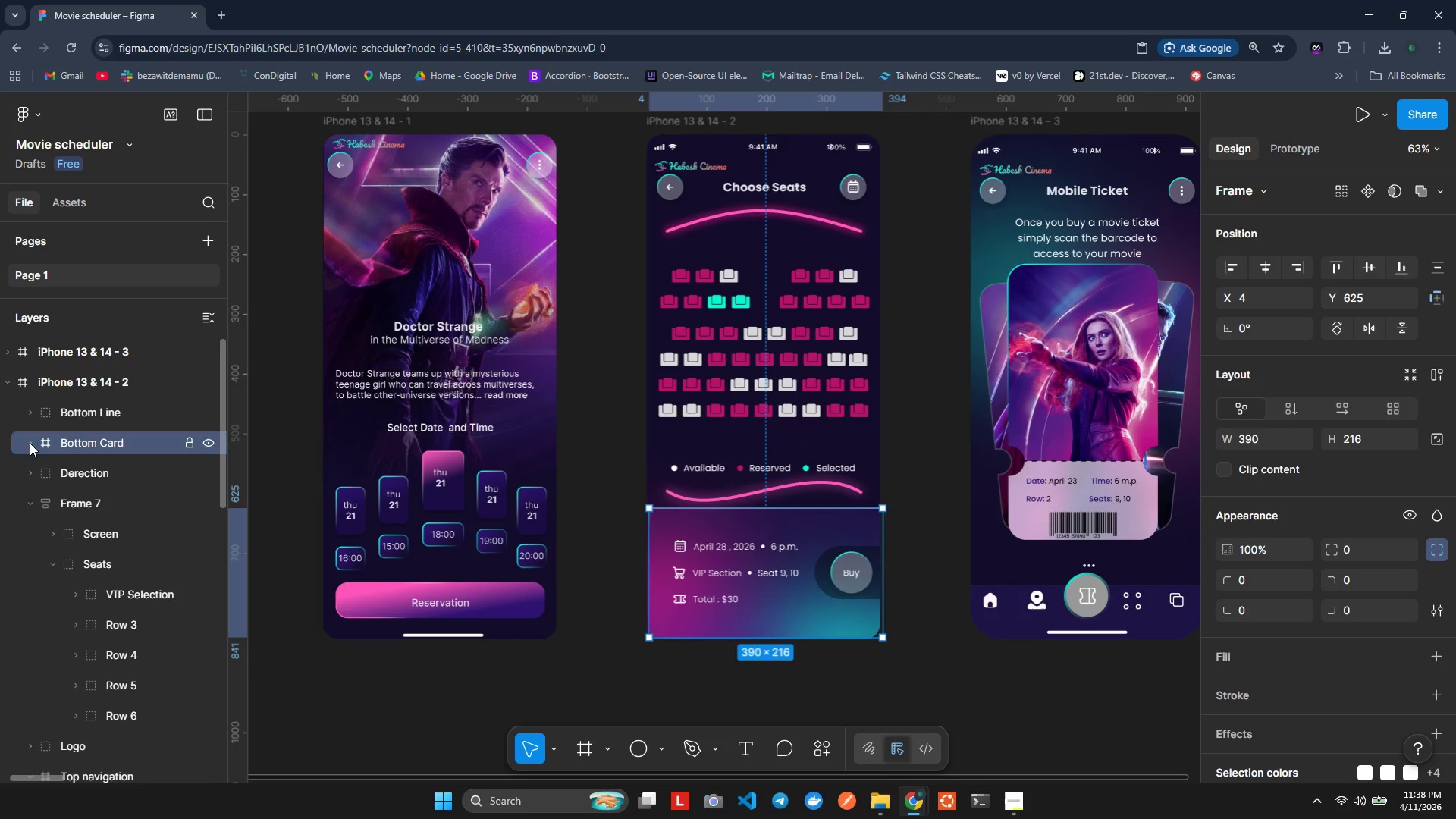 
triple_click([30, 443])
 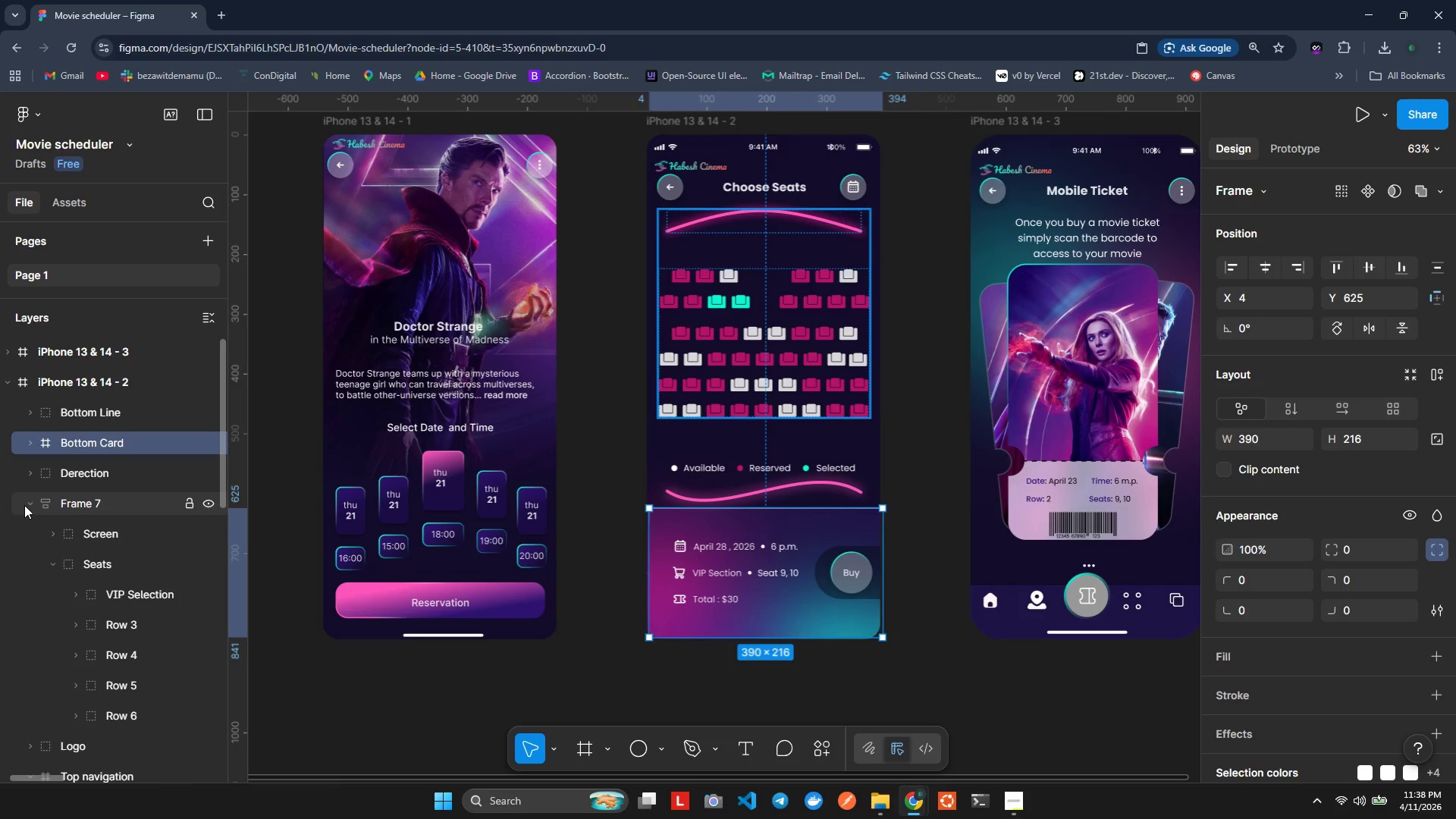 
left_click([24, 505])
 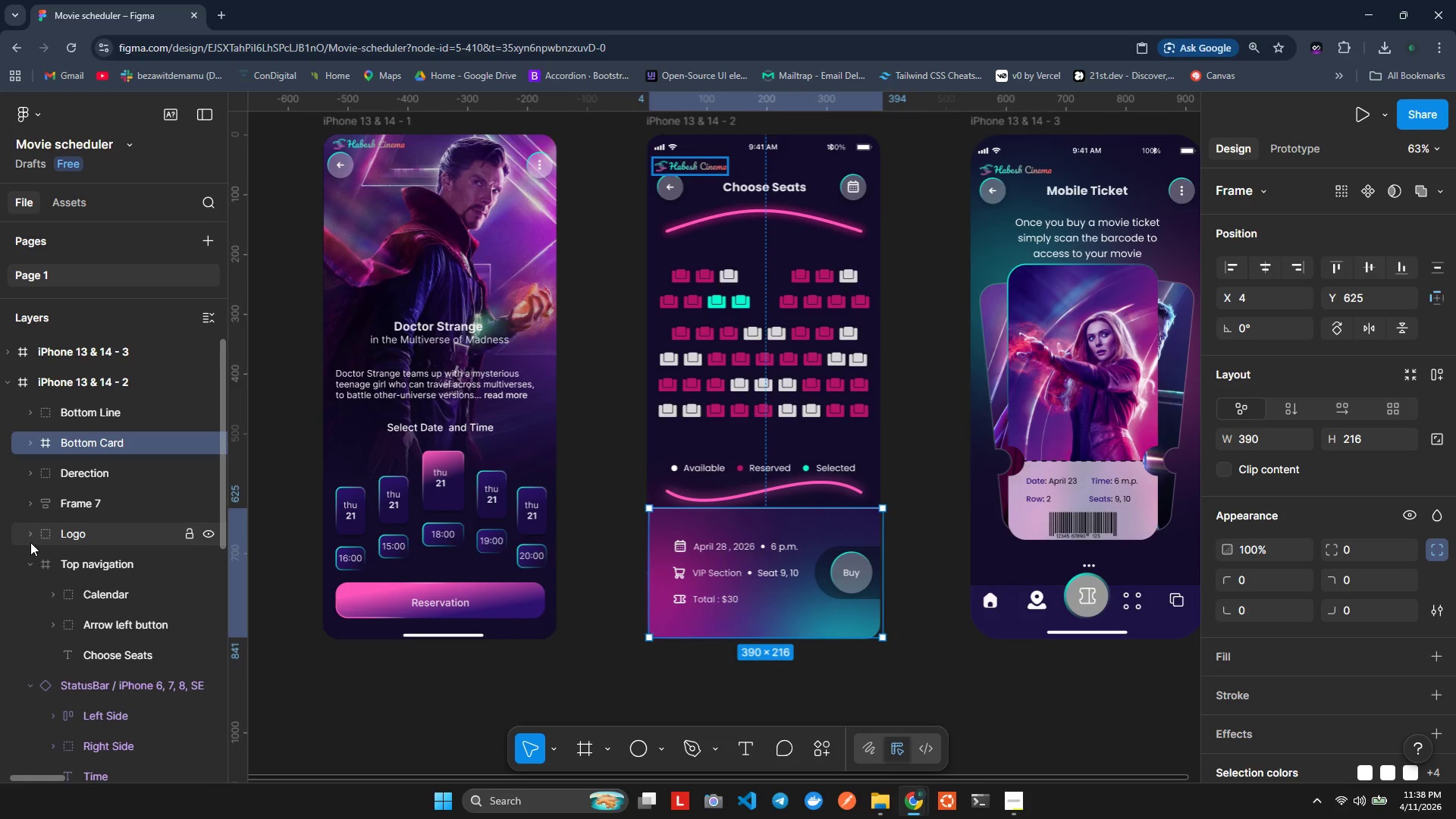 
left_click([30, 558])
 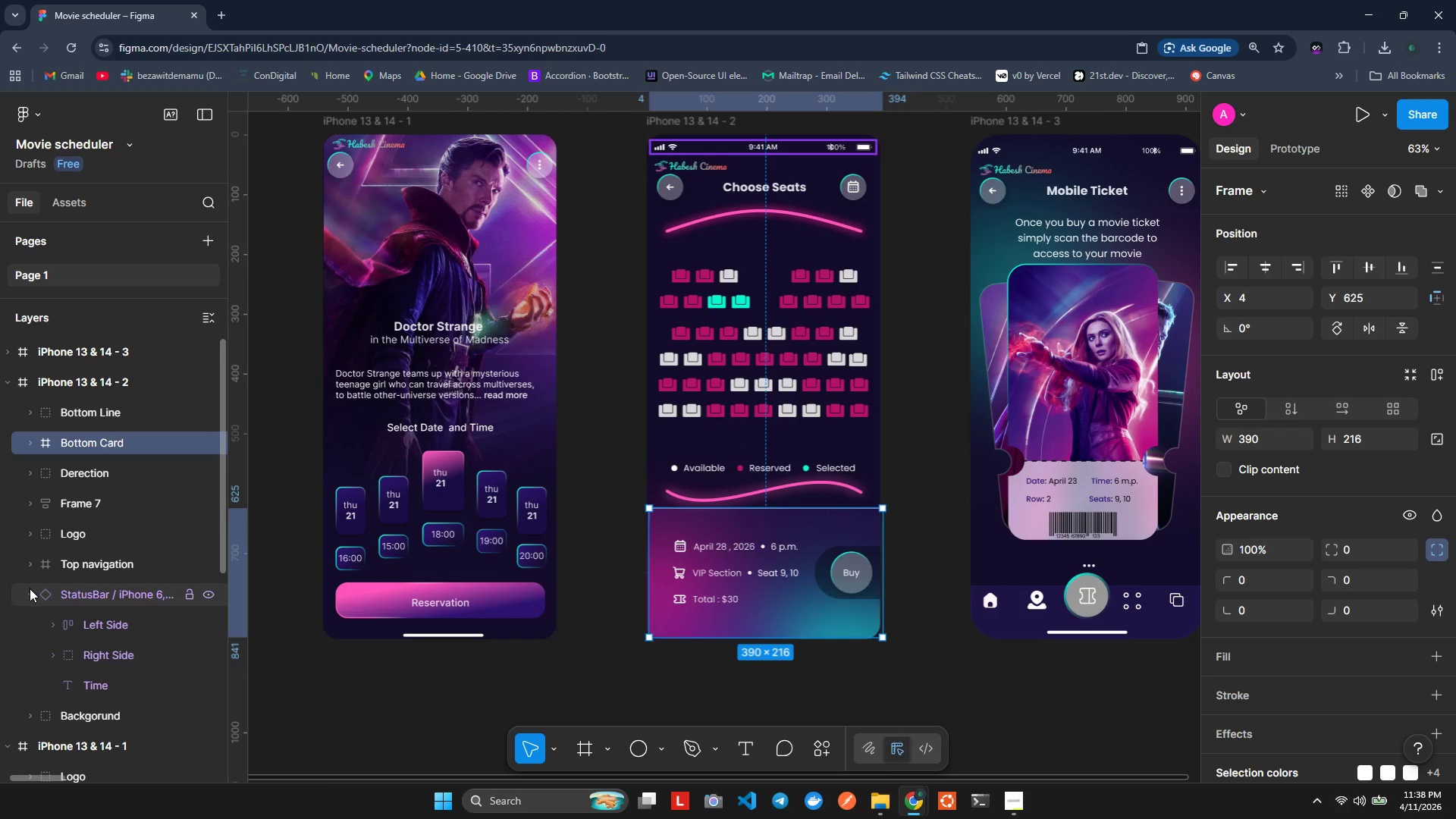 
left_click([30, 588])
 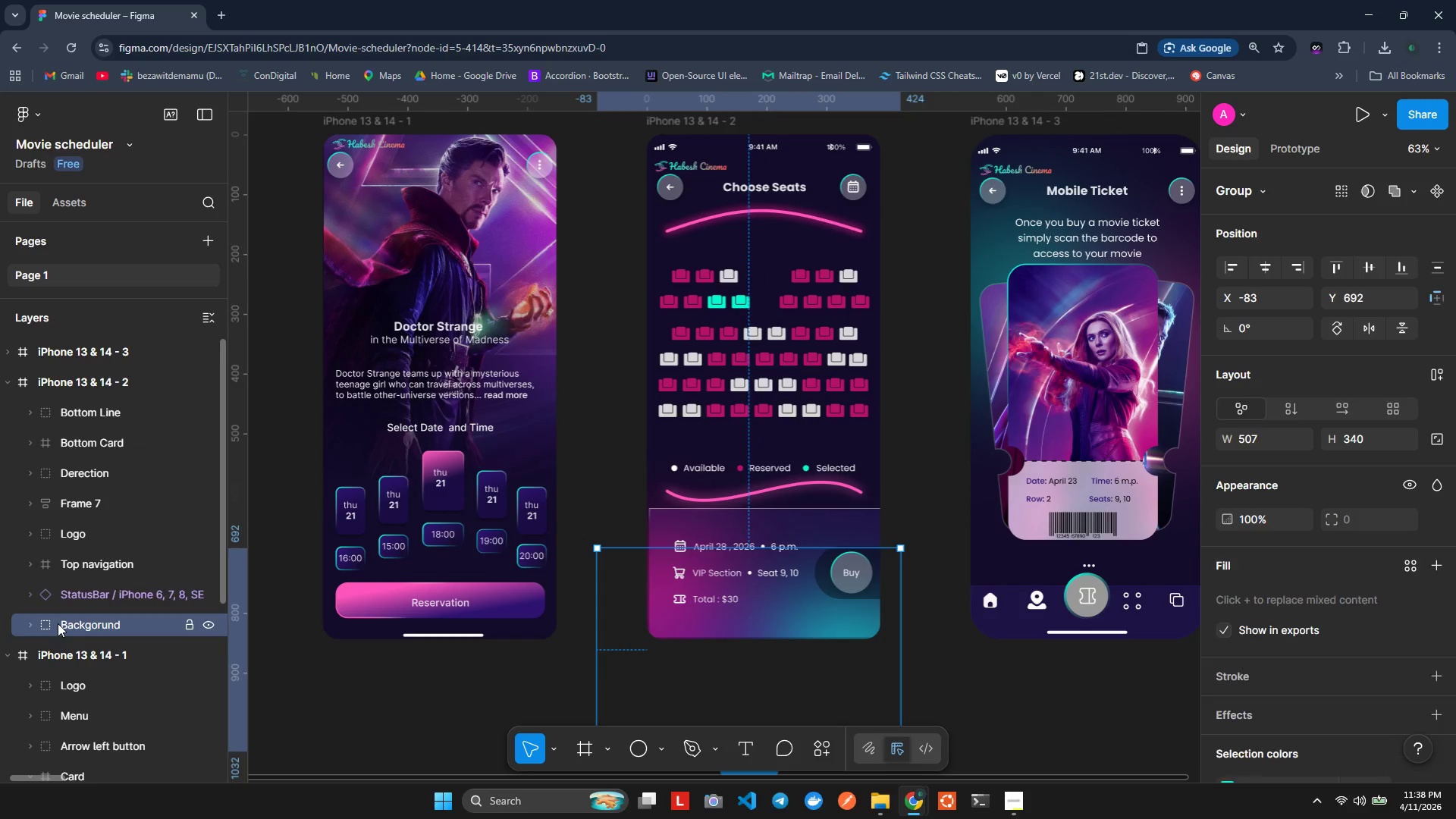 
key(Control+C)
 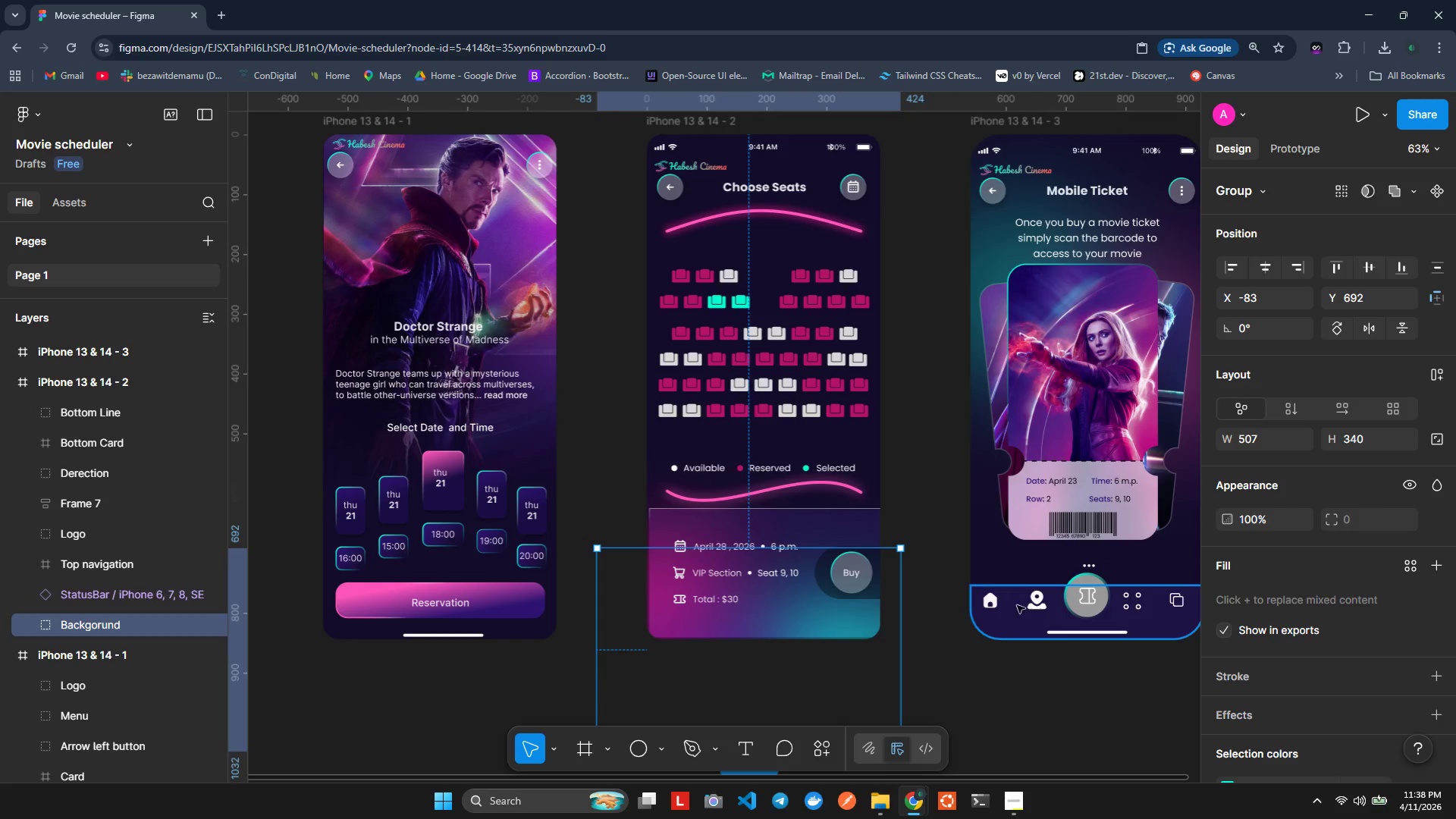 
right_click([1015, 568])
 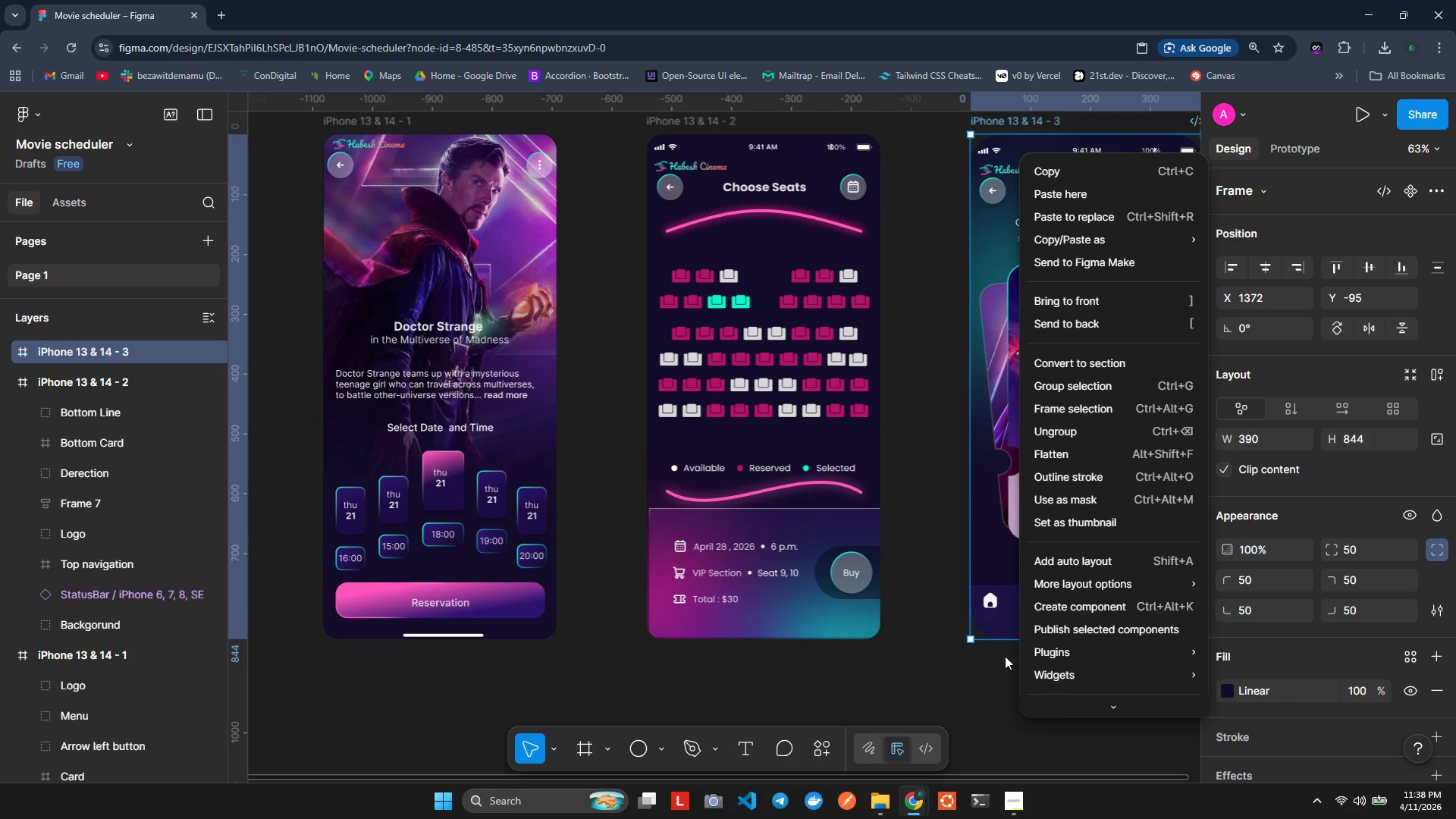 
left_click([985, 706])
 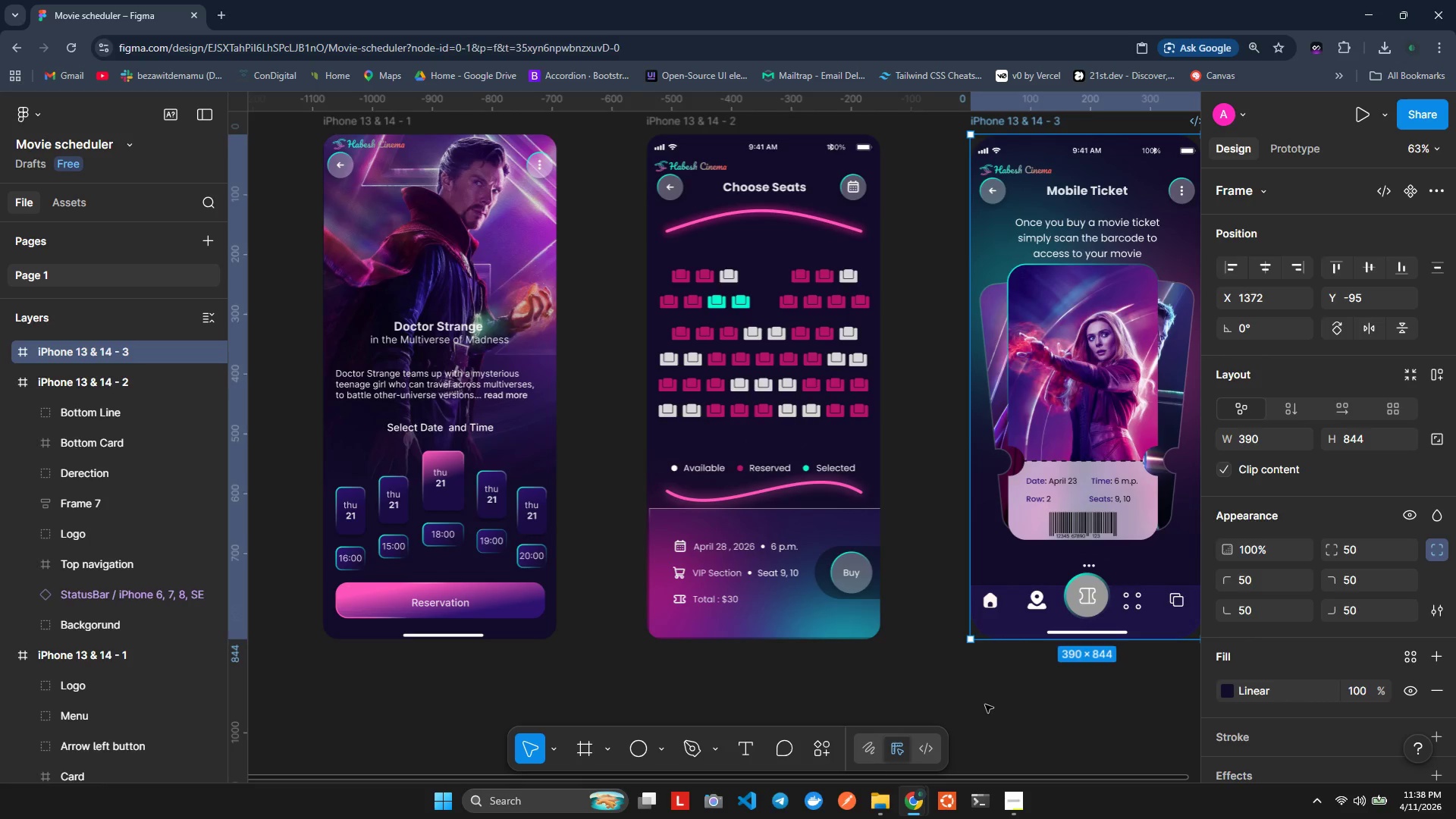 
triple_click([985, 704])
 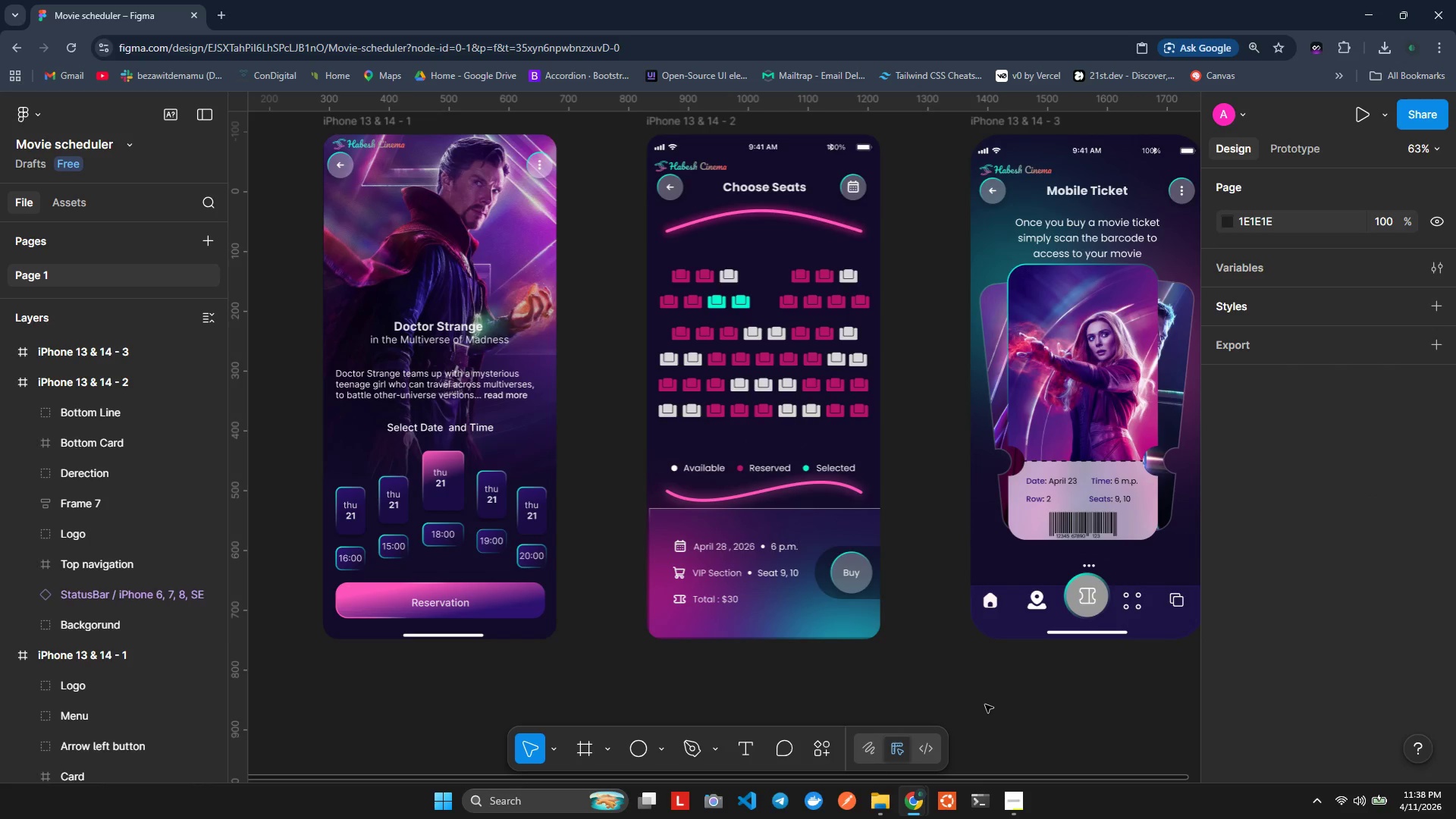 
right_click([985, 704])
 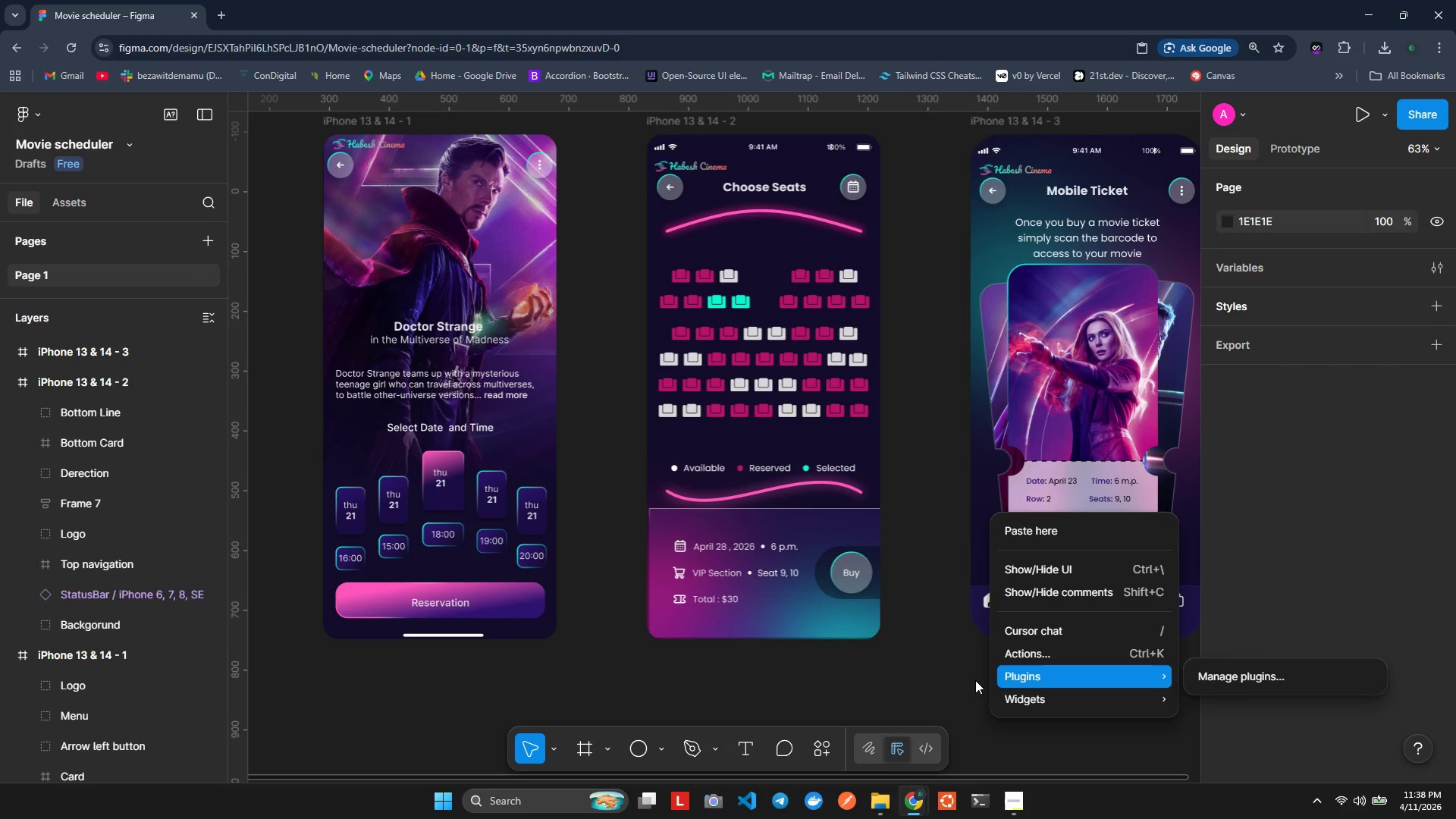 
left_click([968, 679])
 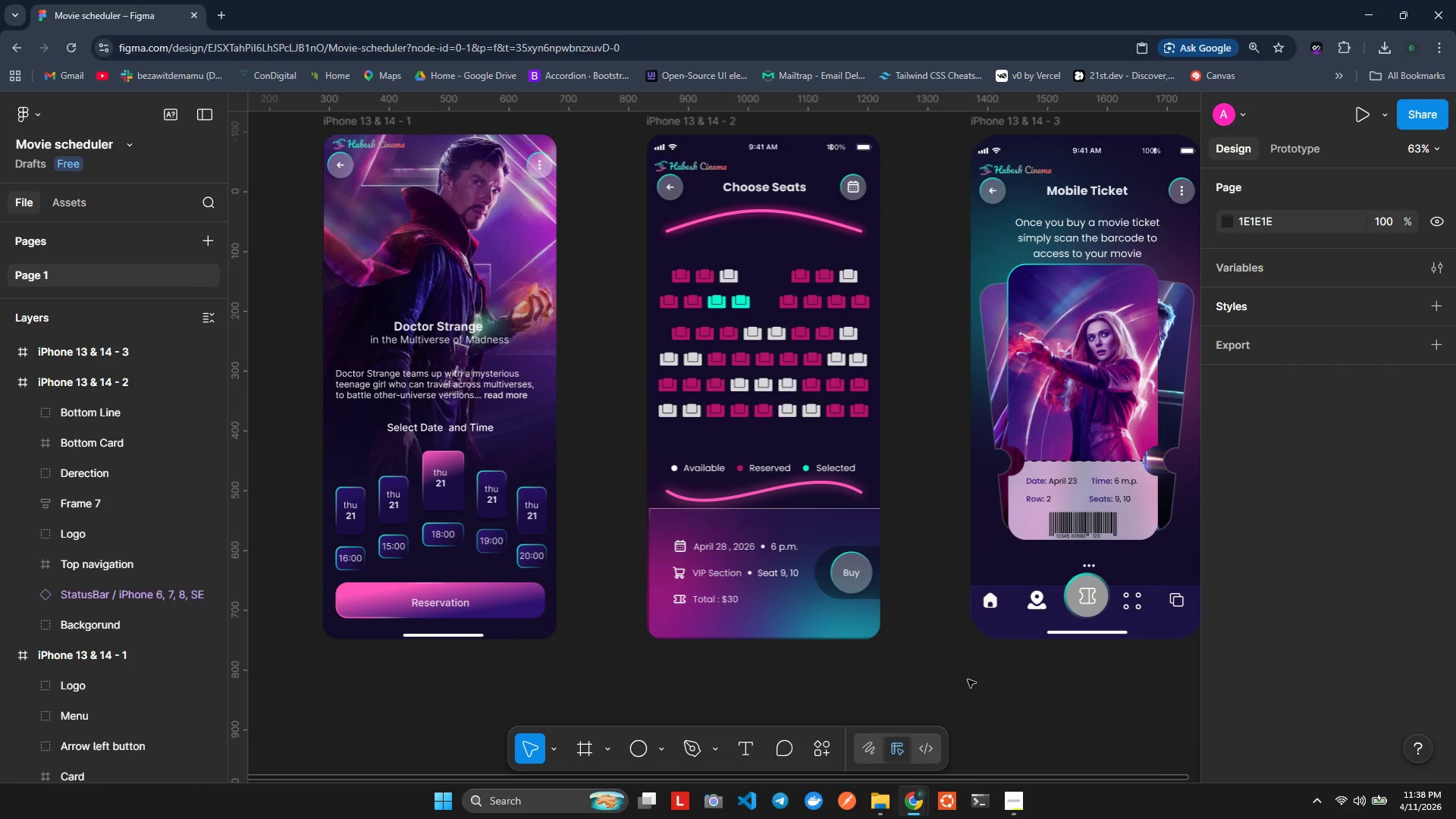 
key(Control+ControlLeft)
 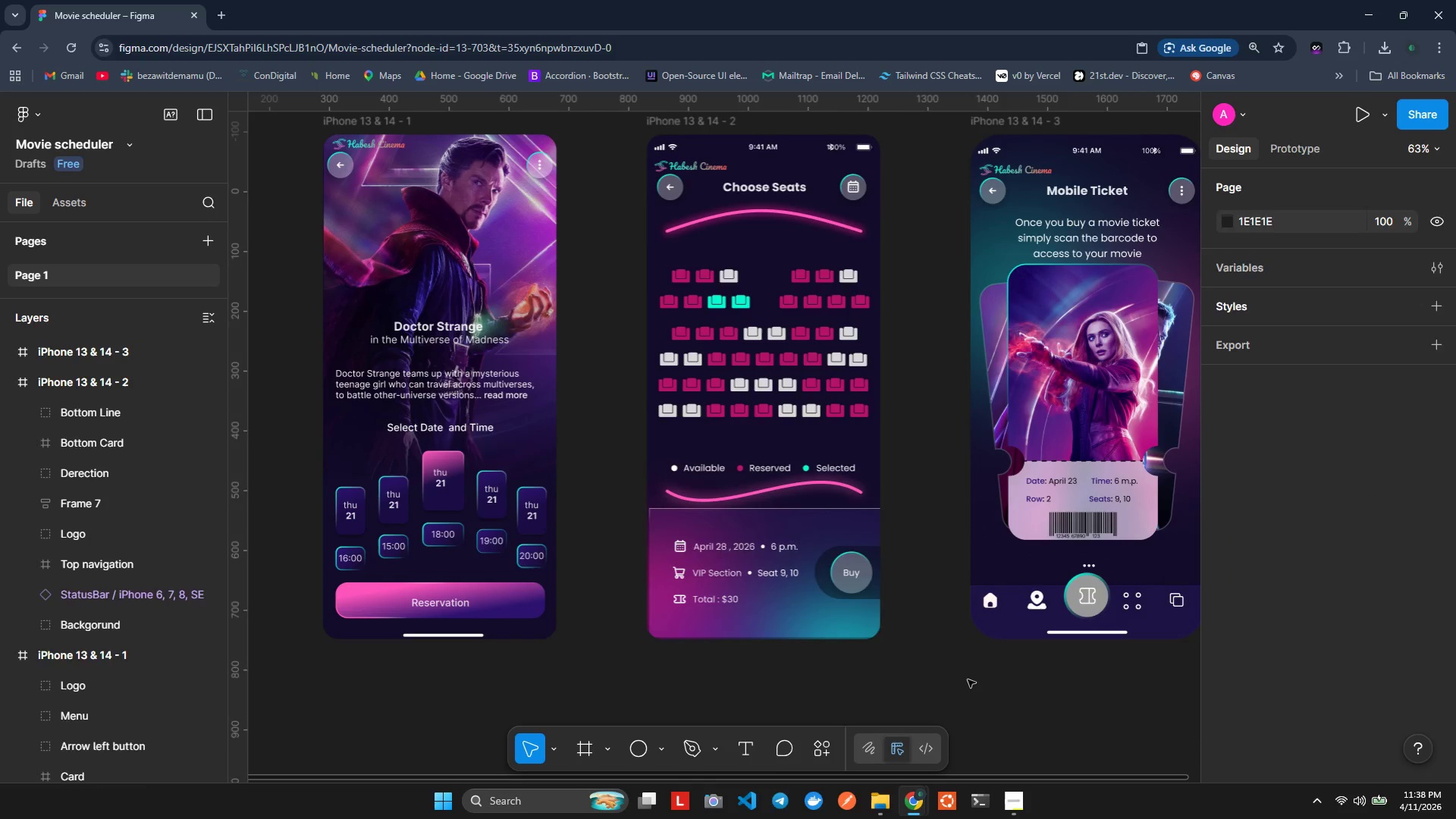 
key(Control+V)
 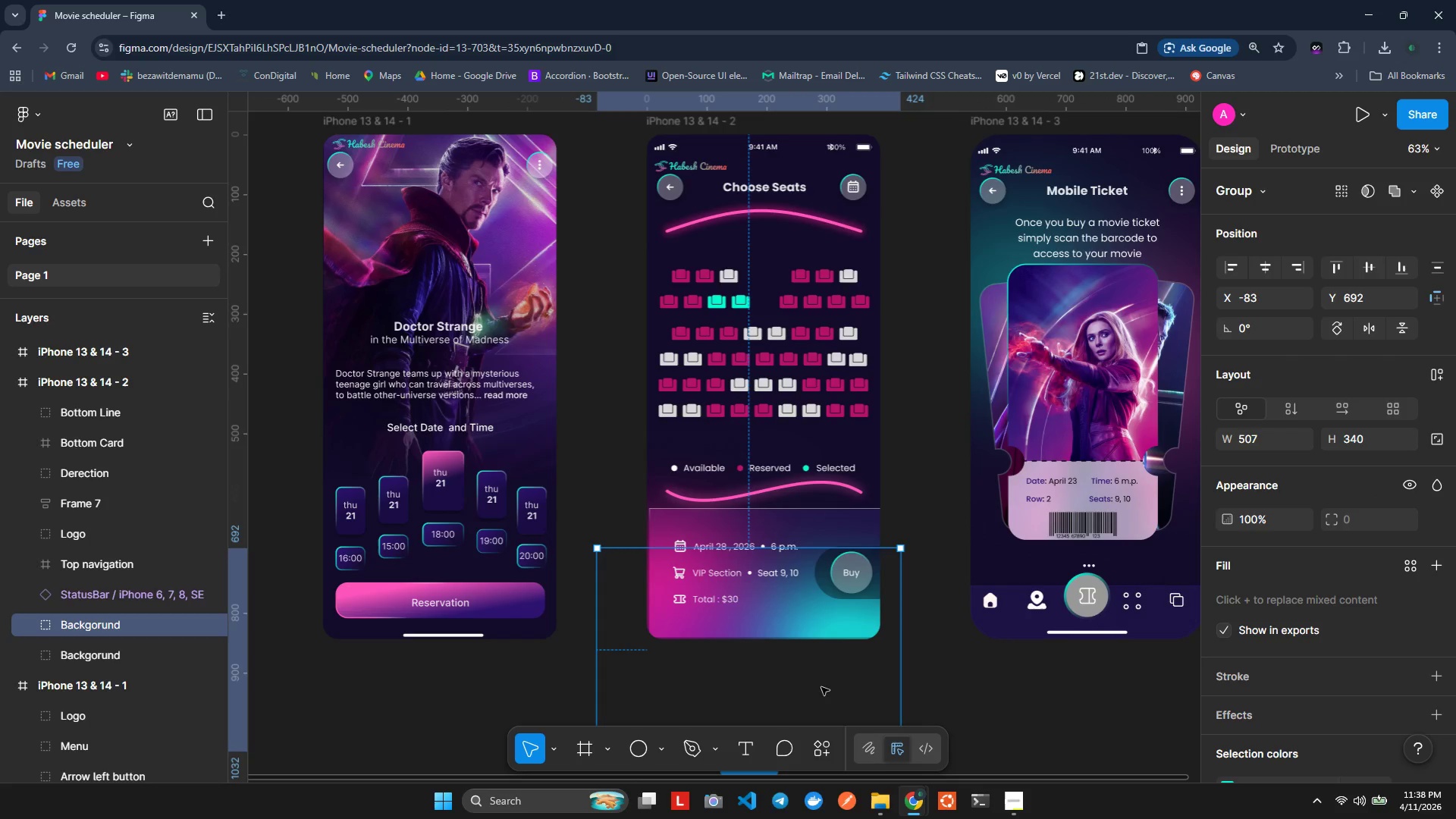 
left_click_drag(start_coordinate=[808, 689], to_coordinate=[1090, 617])
 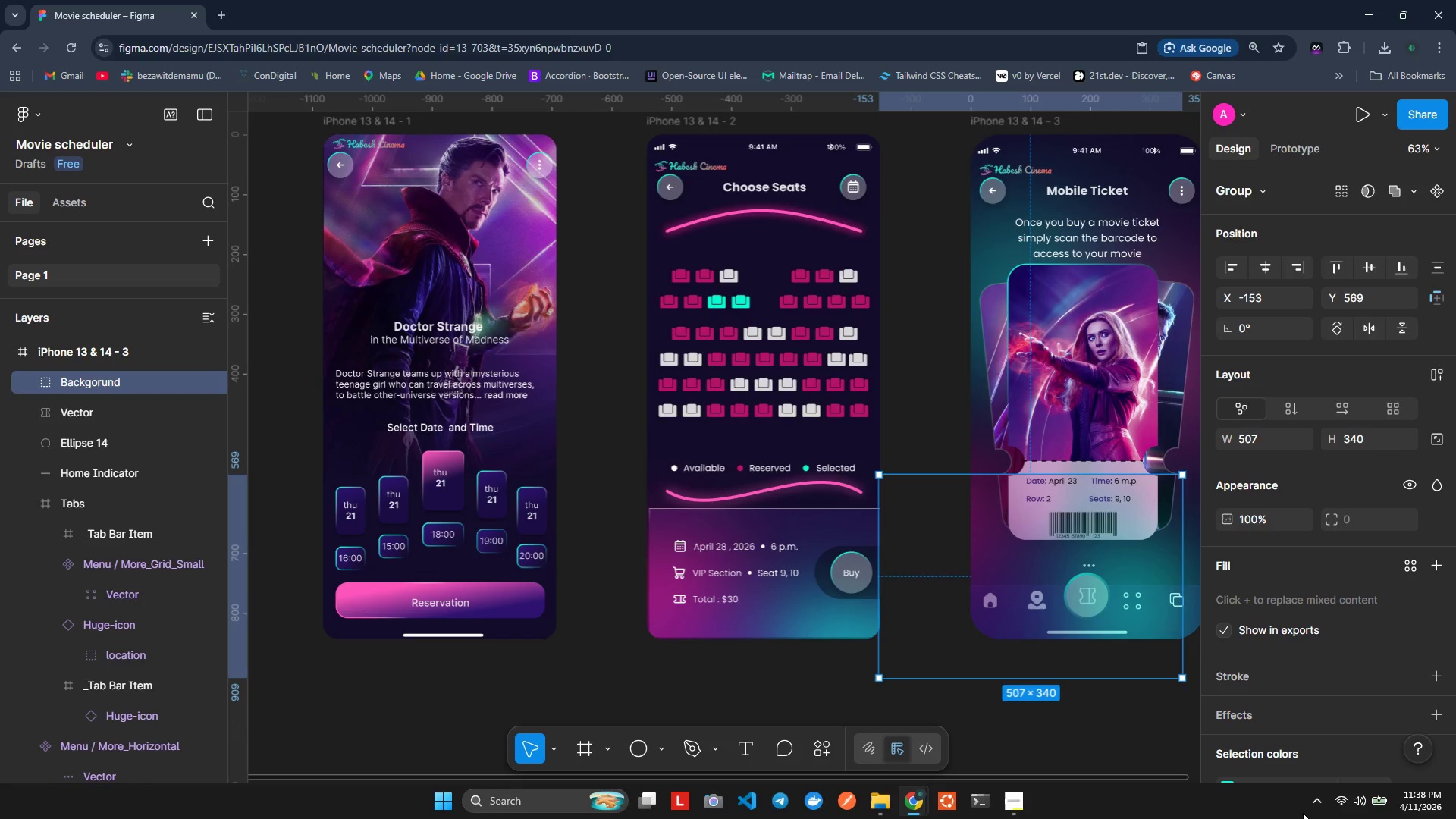 
wait(18.66)
 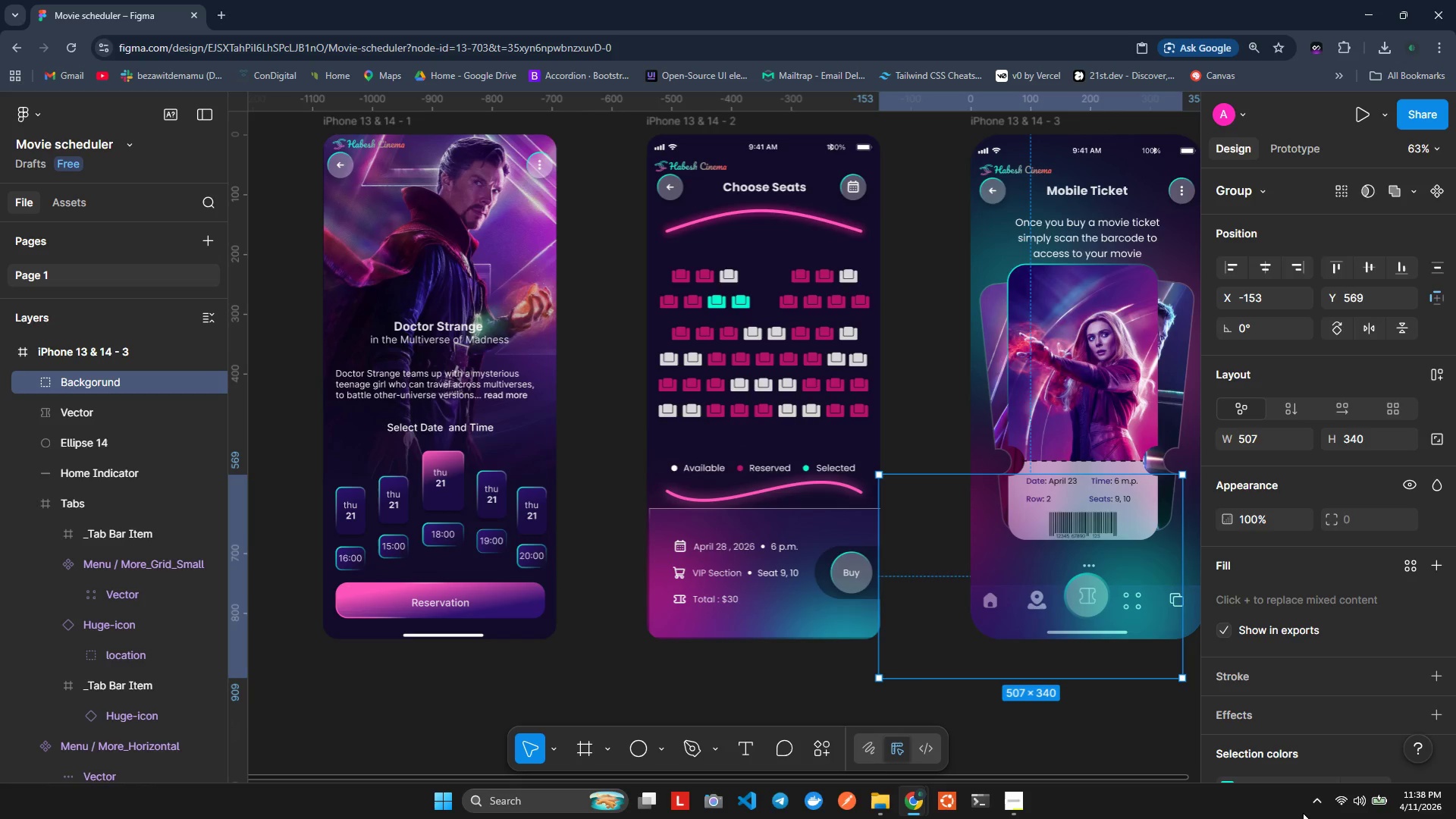 
left_click([993, 719])
 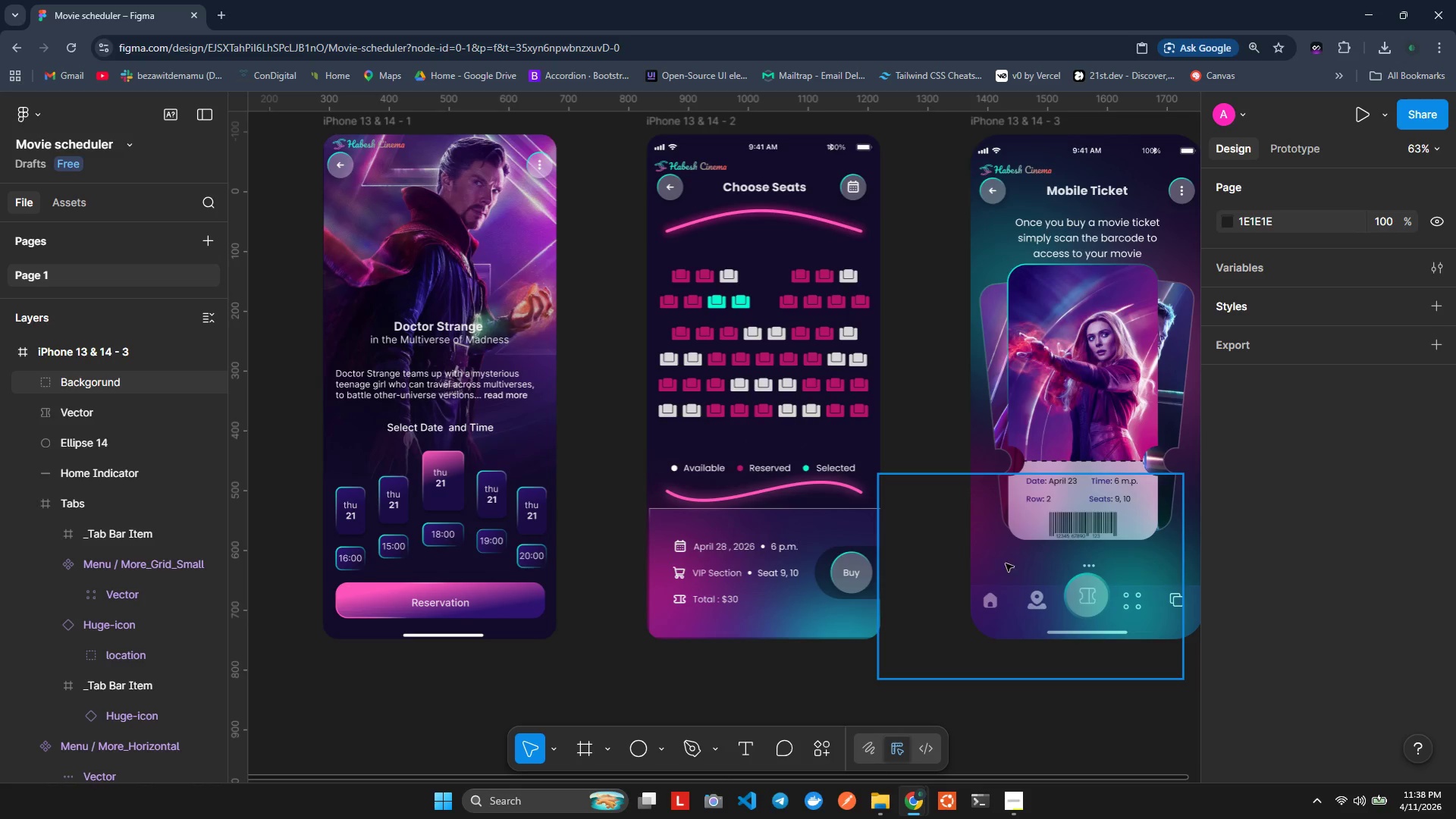 
left_click_drag(start_coordinate=[1006, 557], to_coordinate=[1037, 610])
 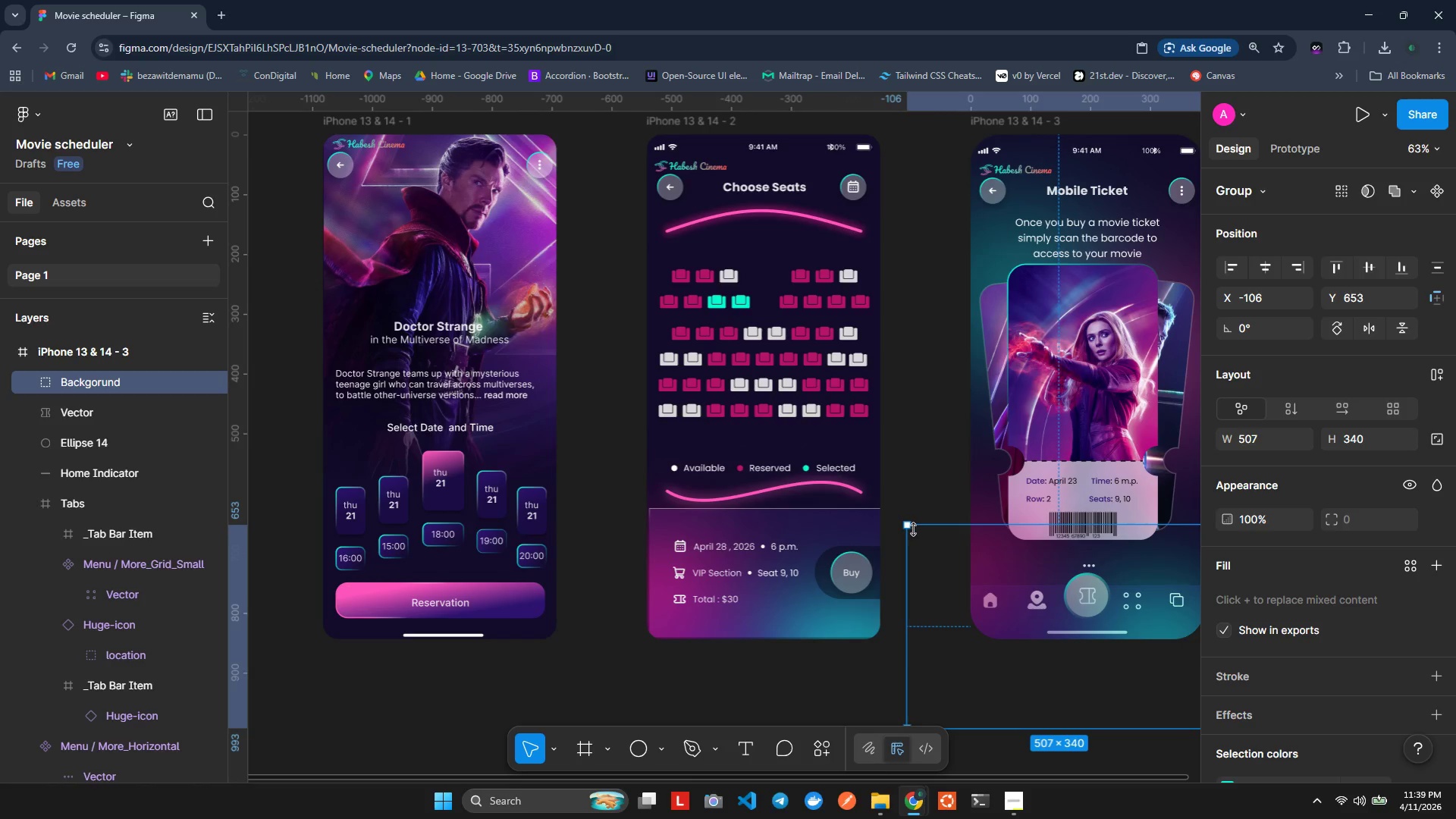 
left_click_drag(start_coordinate=[899, 520], to_coordinate=[881, 553])
 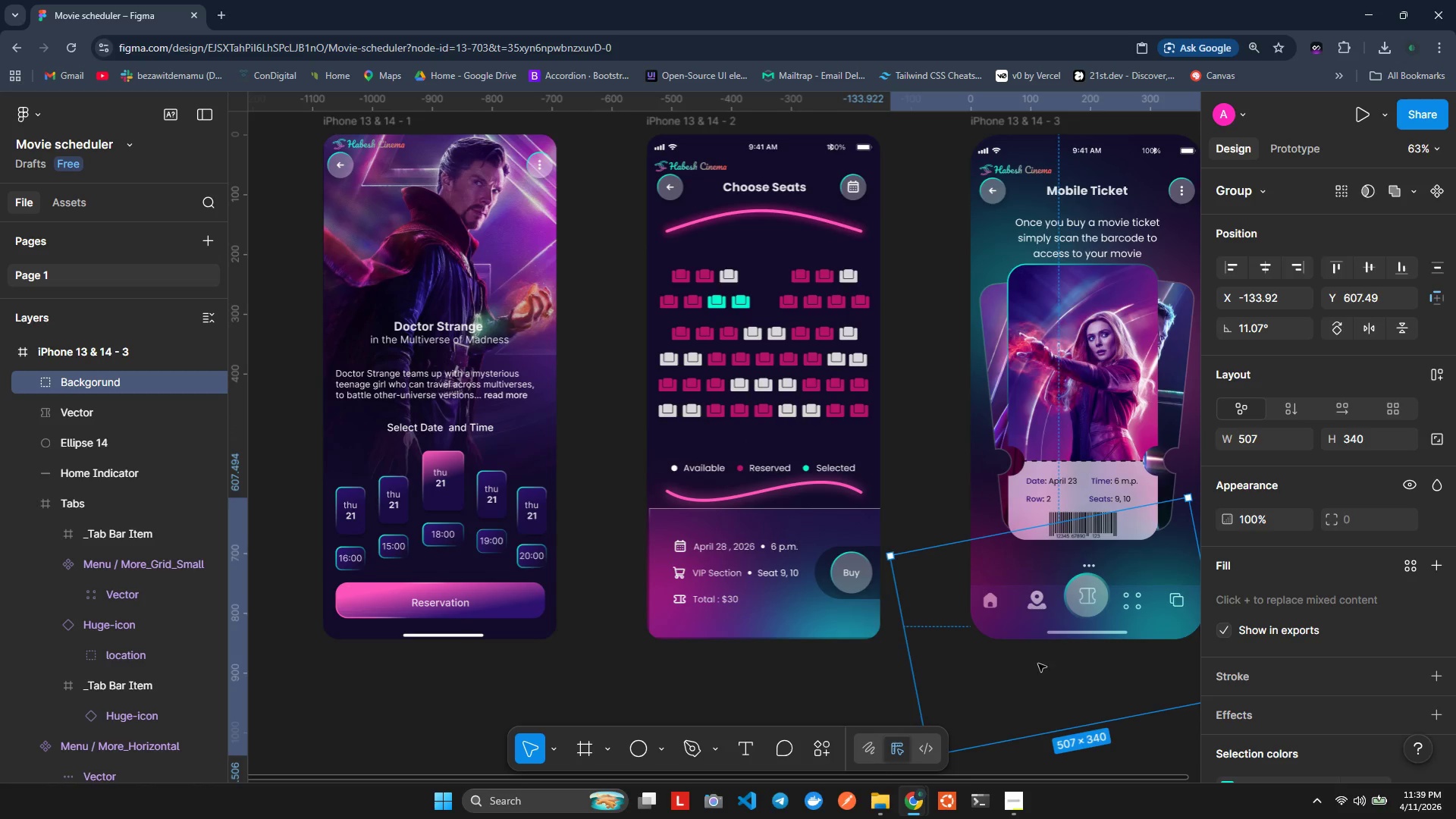 
left_click_drag(start_coordinate=[1040, 667], to_coordinate=[1062, 670])
 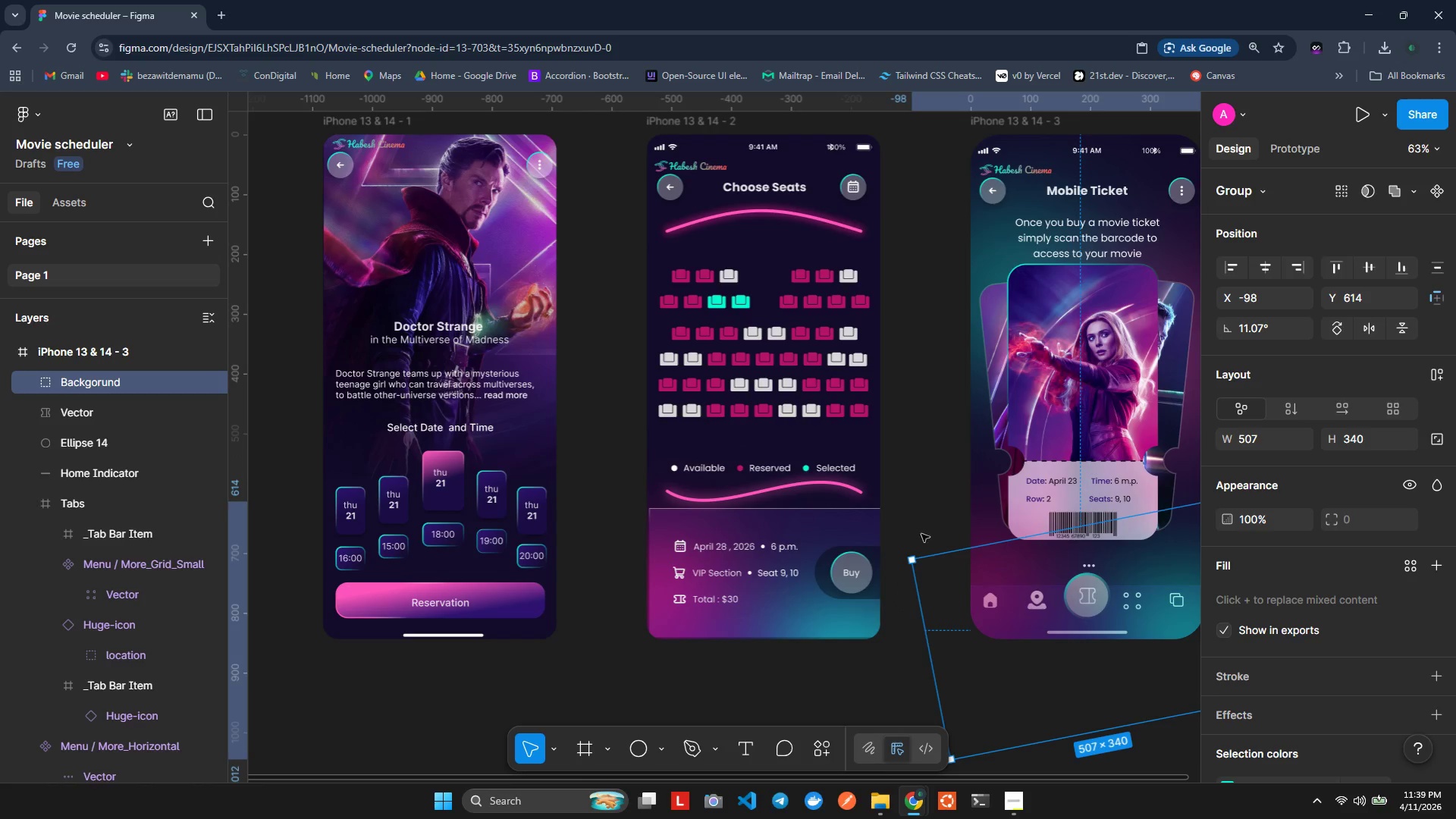 
left_click([921, 525])
 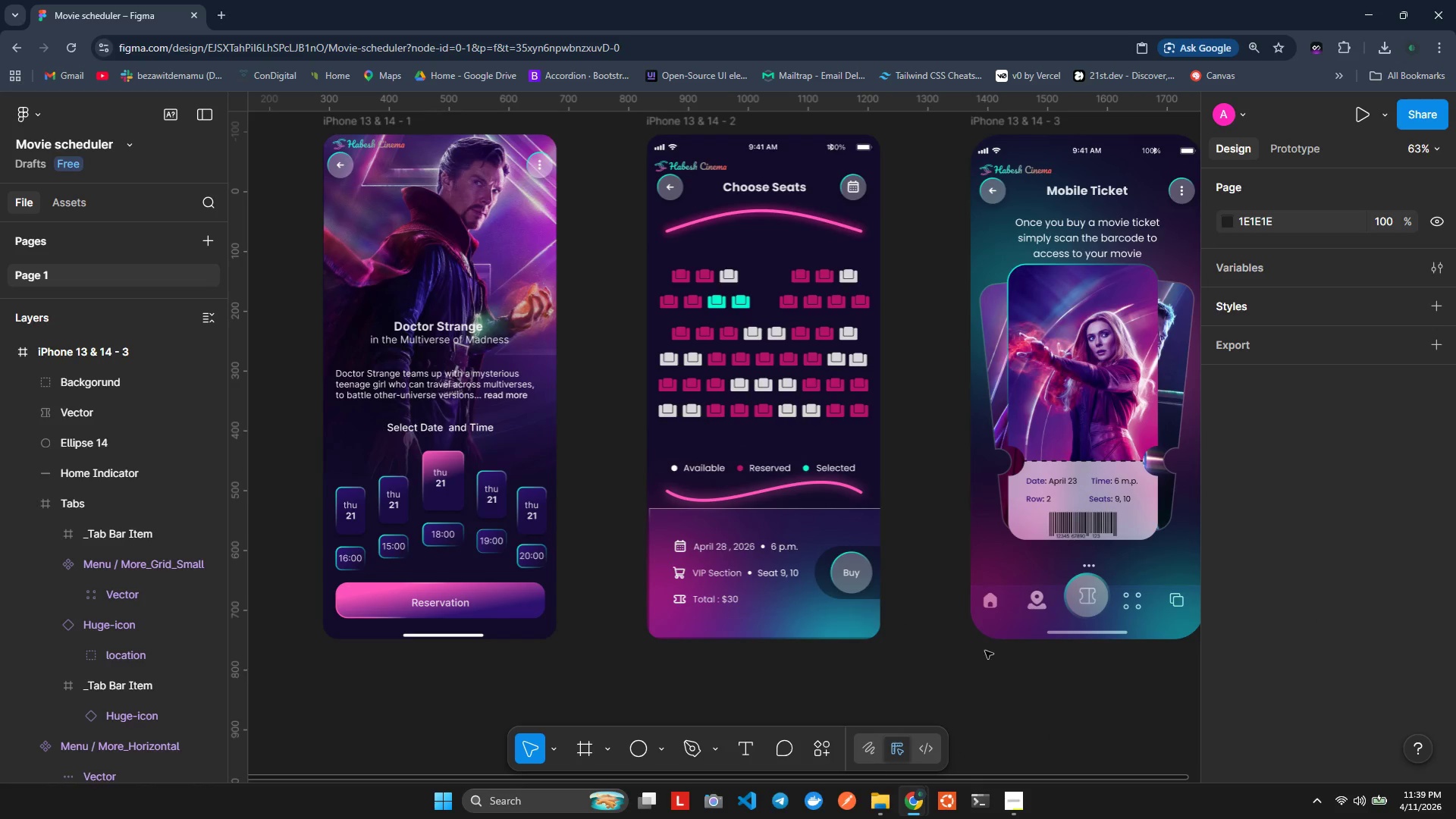 
scroll: coordinate [974, 604], scroll_direction: none, amount: 0.0
 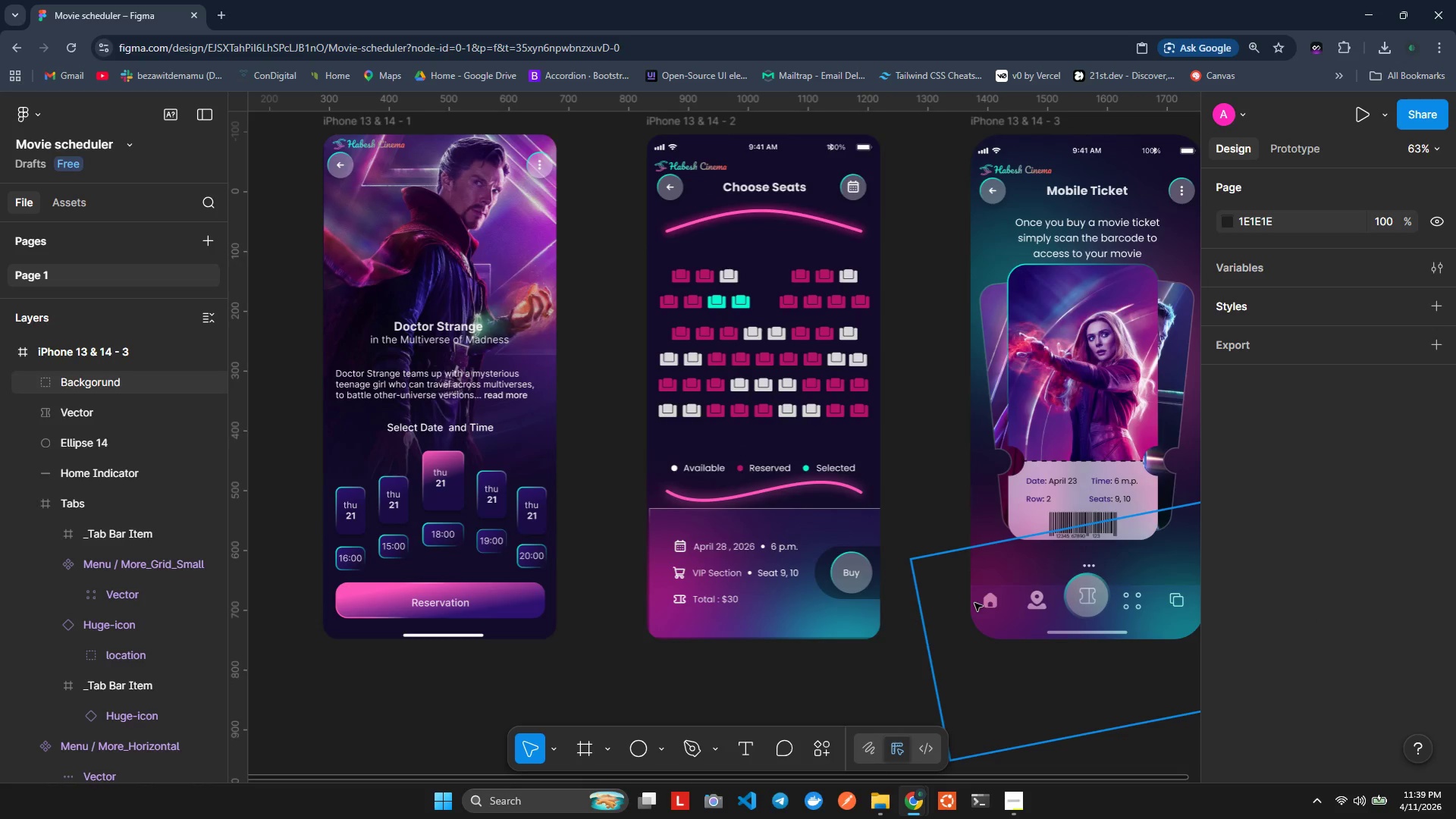 
hold_key(key=ShiftLeft, duration=0.97)
scroll: coordinate [974, 603], scroll_direction: down, amount: 1.0
 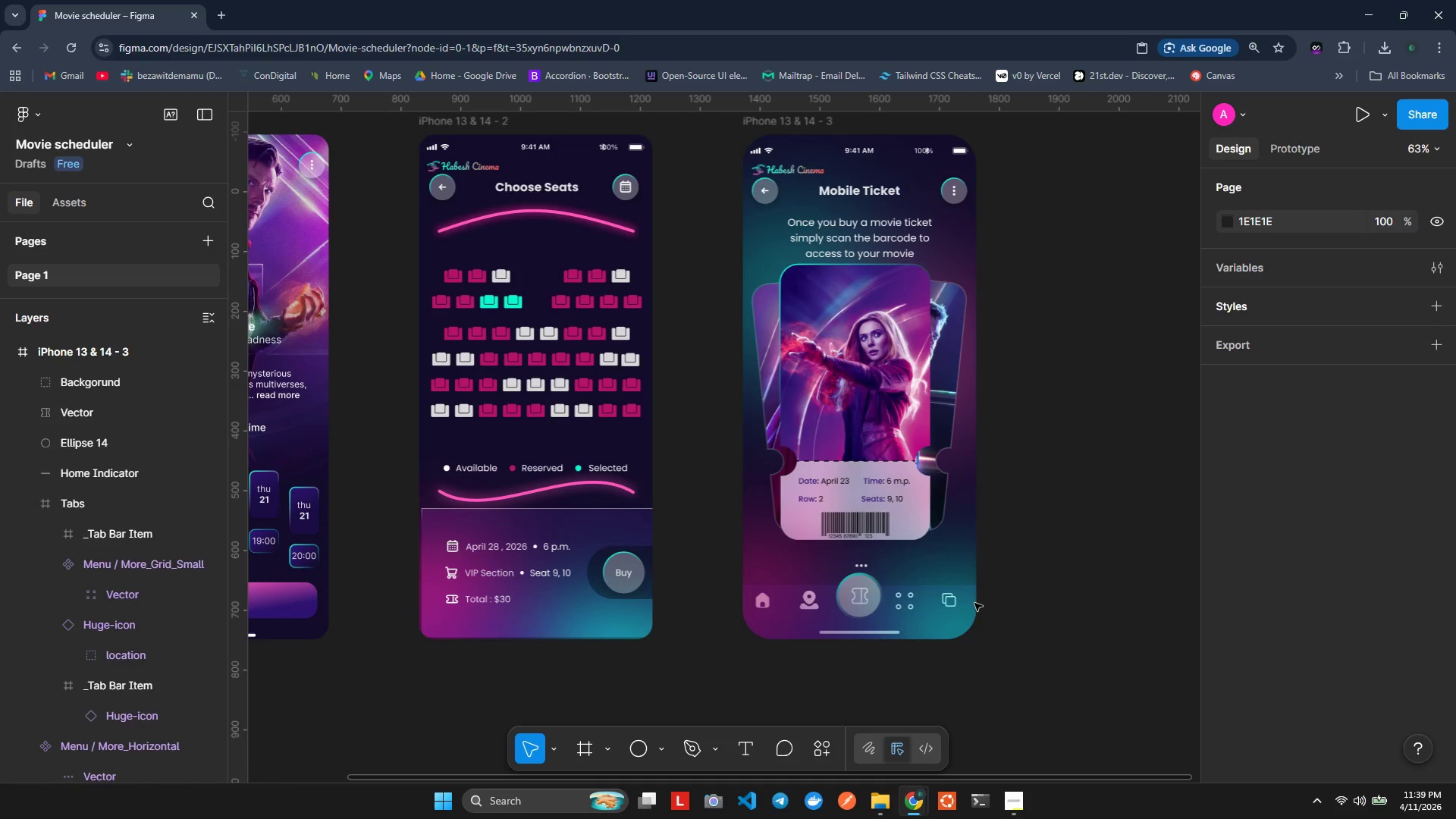 
scroll: coordinate [974, 600], scroll_direction: up, amount: 1.0
 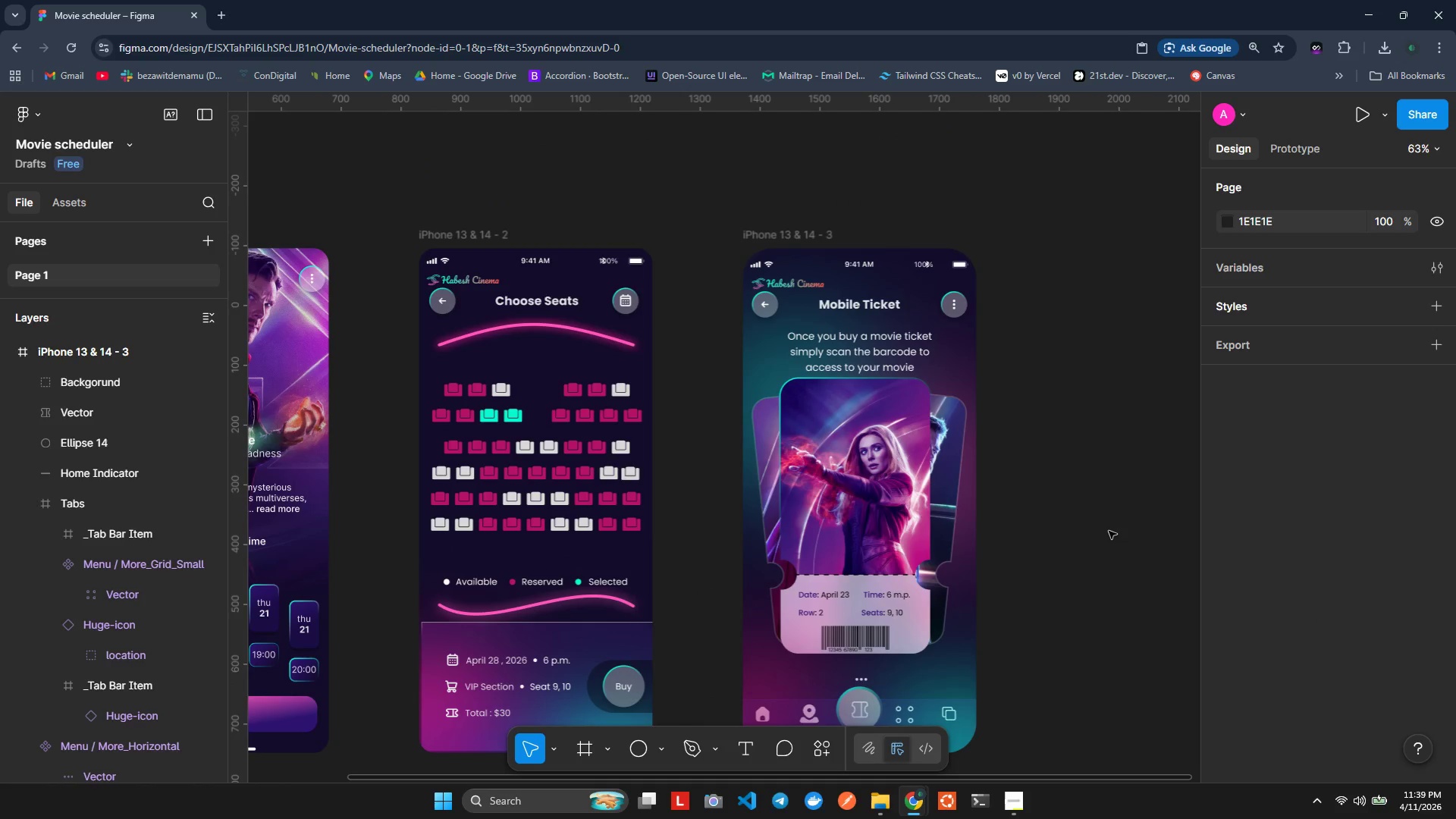 
left_click([1109, 531])
 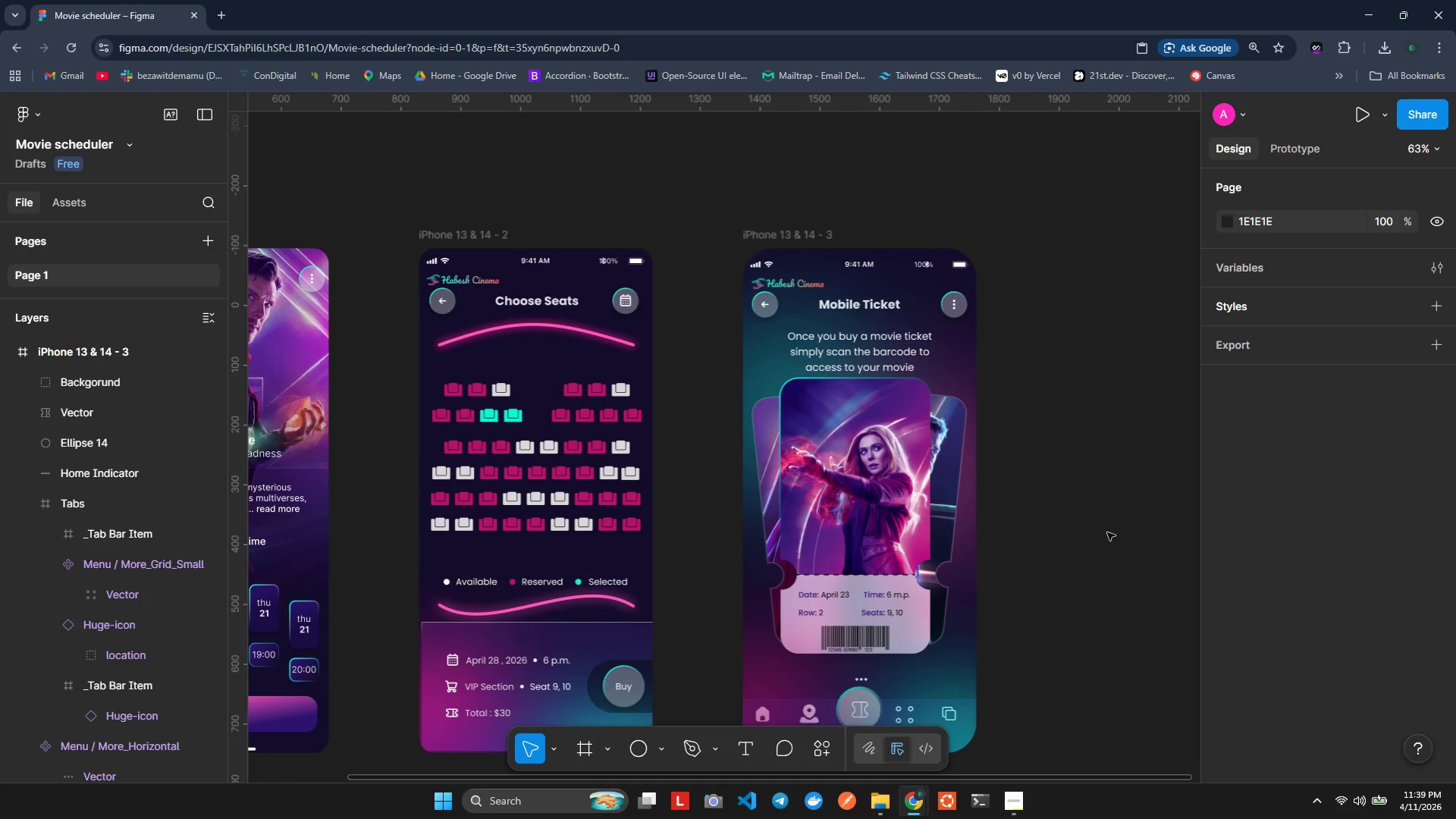 
scroll: coordinate [1107, 532], scroll_direction: down, amount: 1.0
 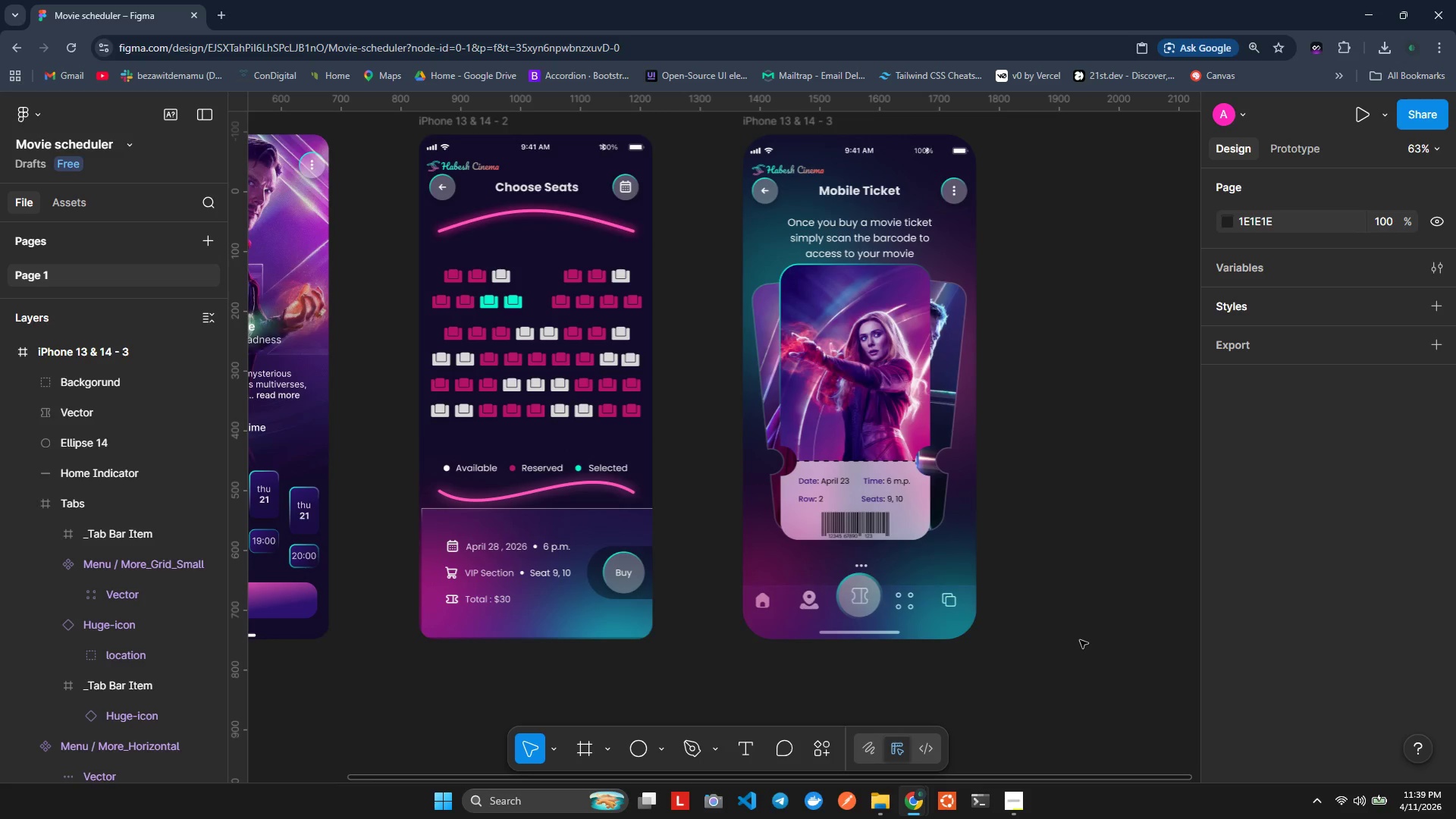 
left_click([1023, 648])
 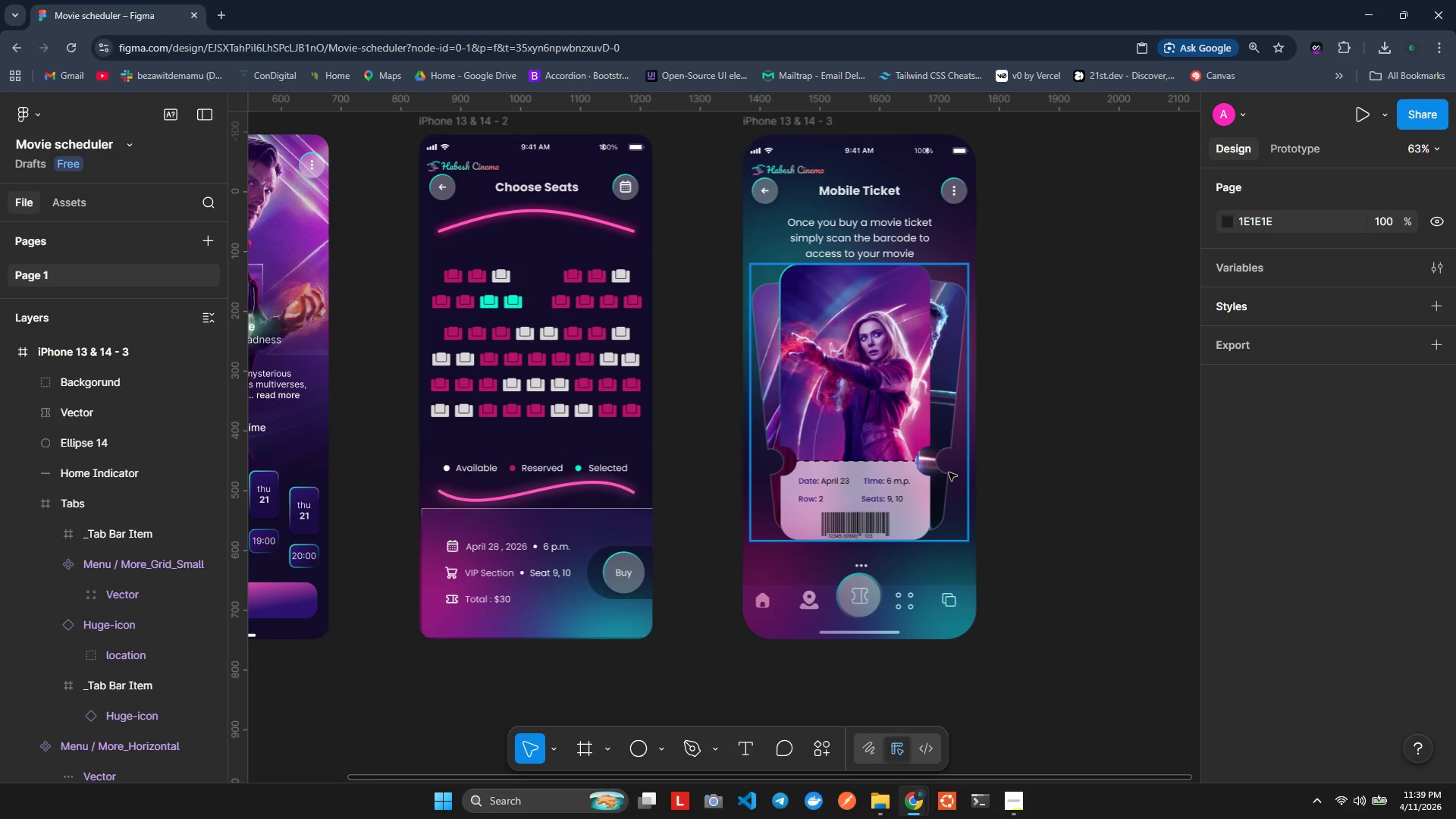 
wait(35.42)
 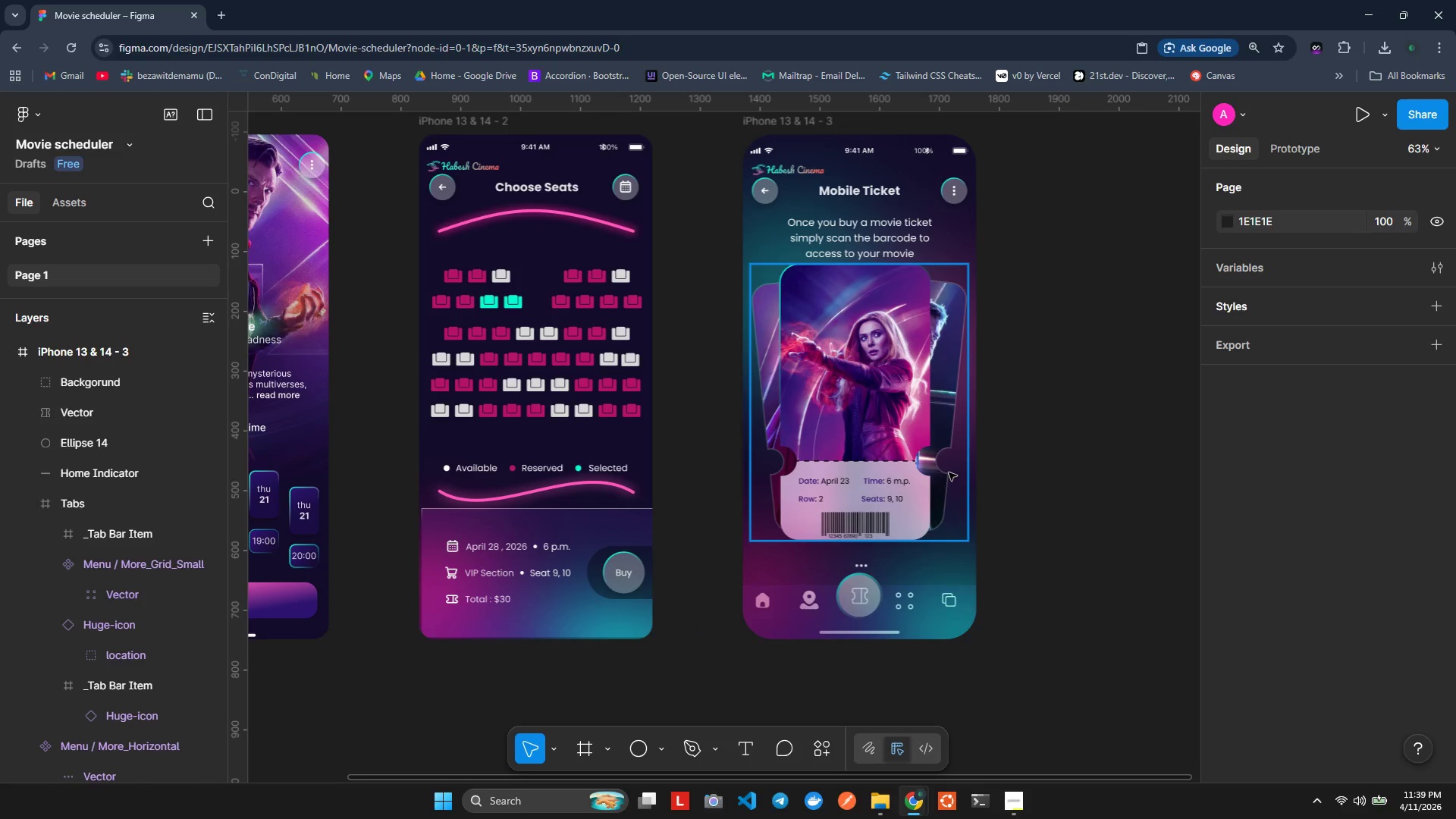 
left_click([1062, 610])
 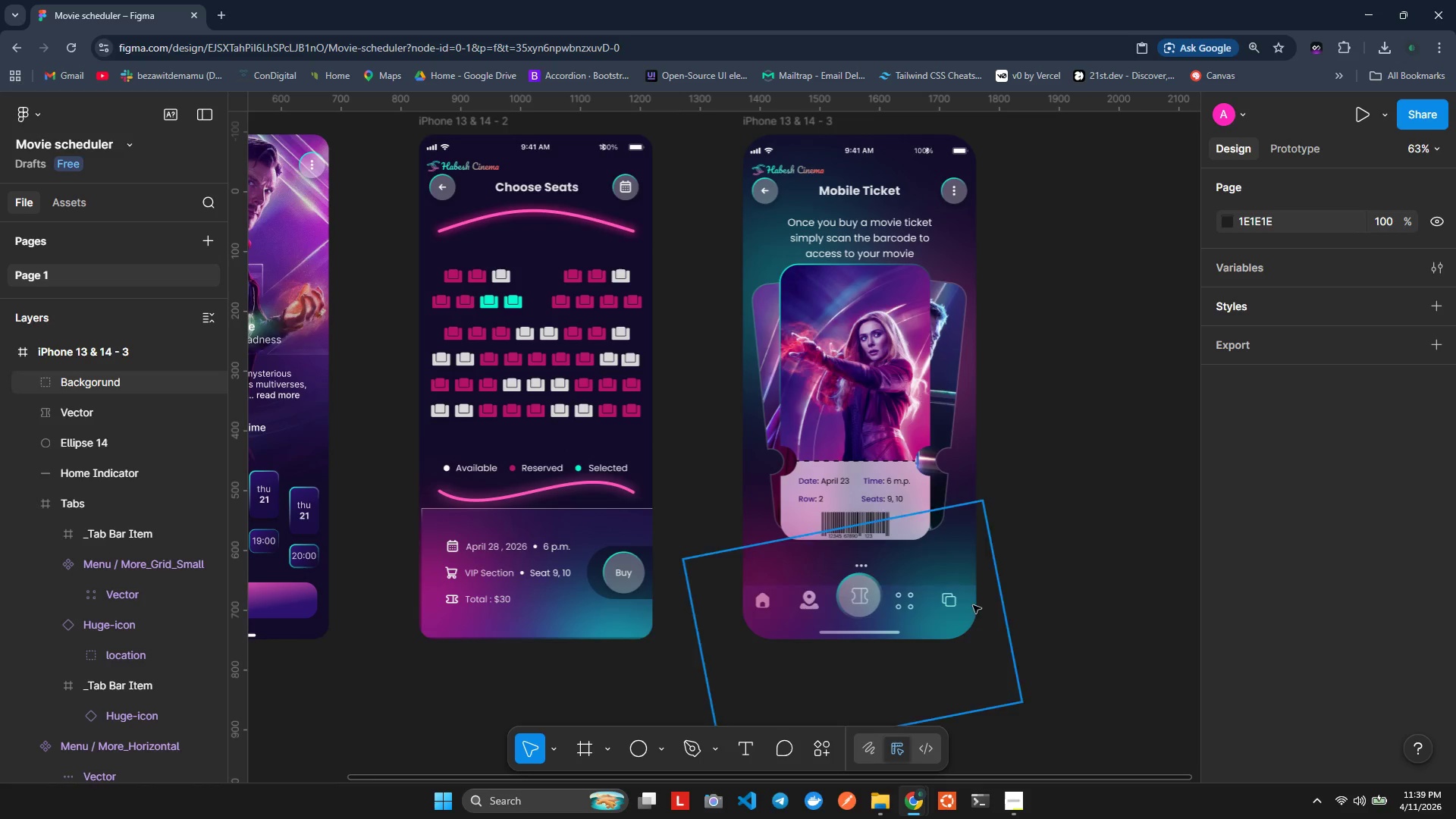 
scroll: coordinate [956, 563], scroll_direction: up, amount: 1.0
 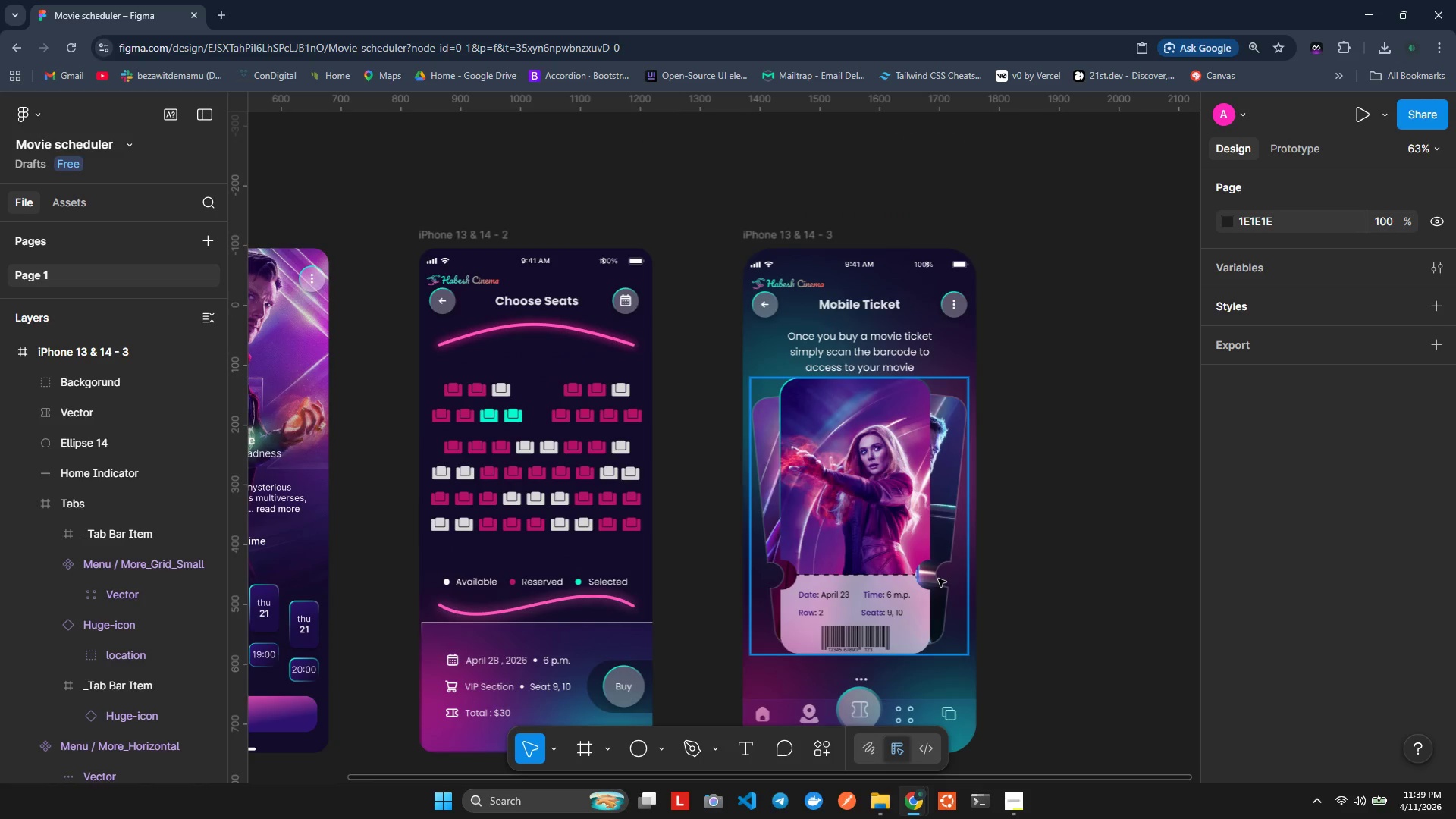 
key(Alt+Shift+AltLeft)
 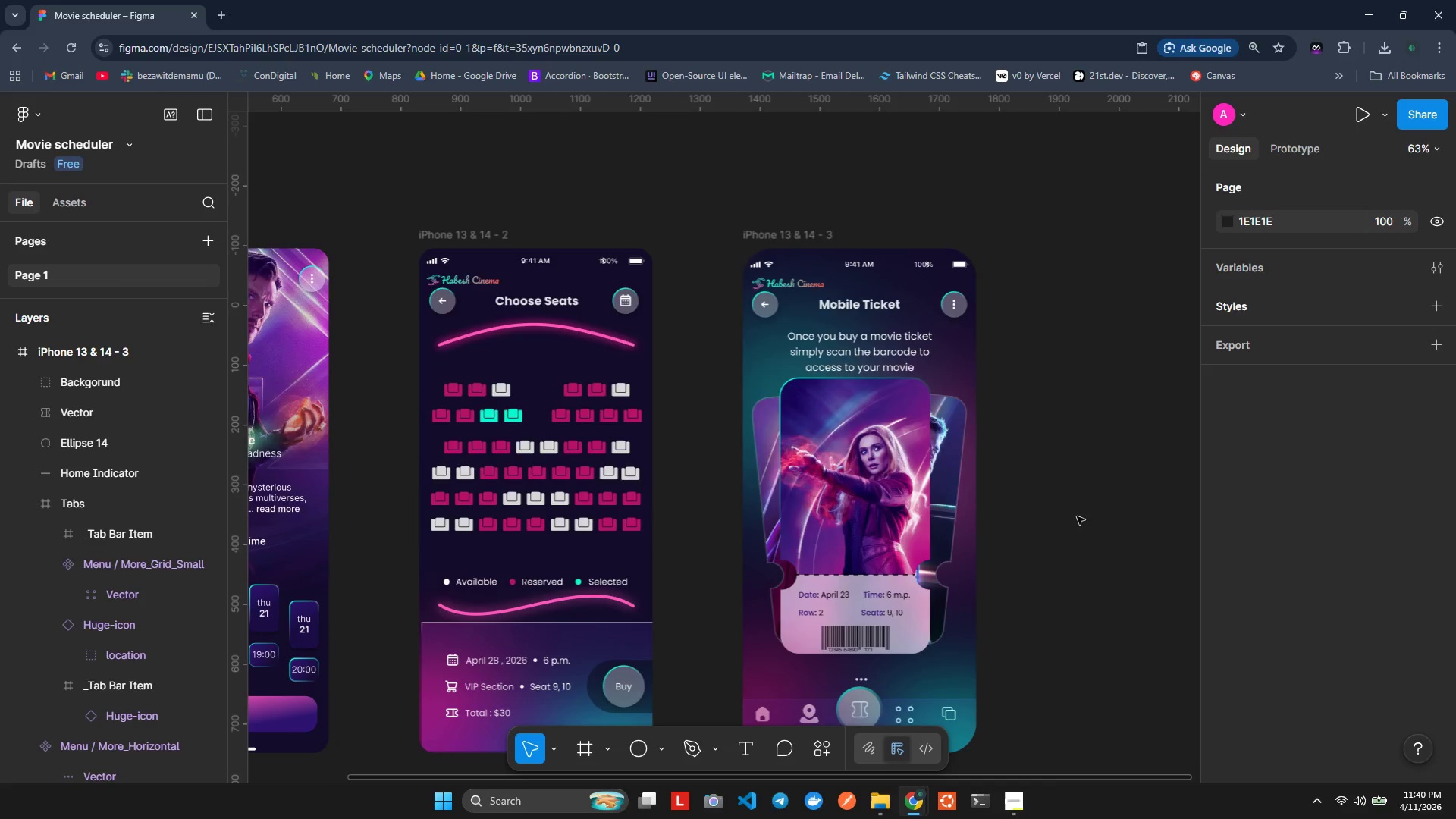 
key(Alt+Shift+Tab)